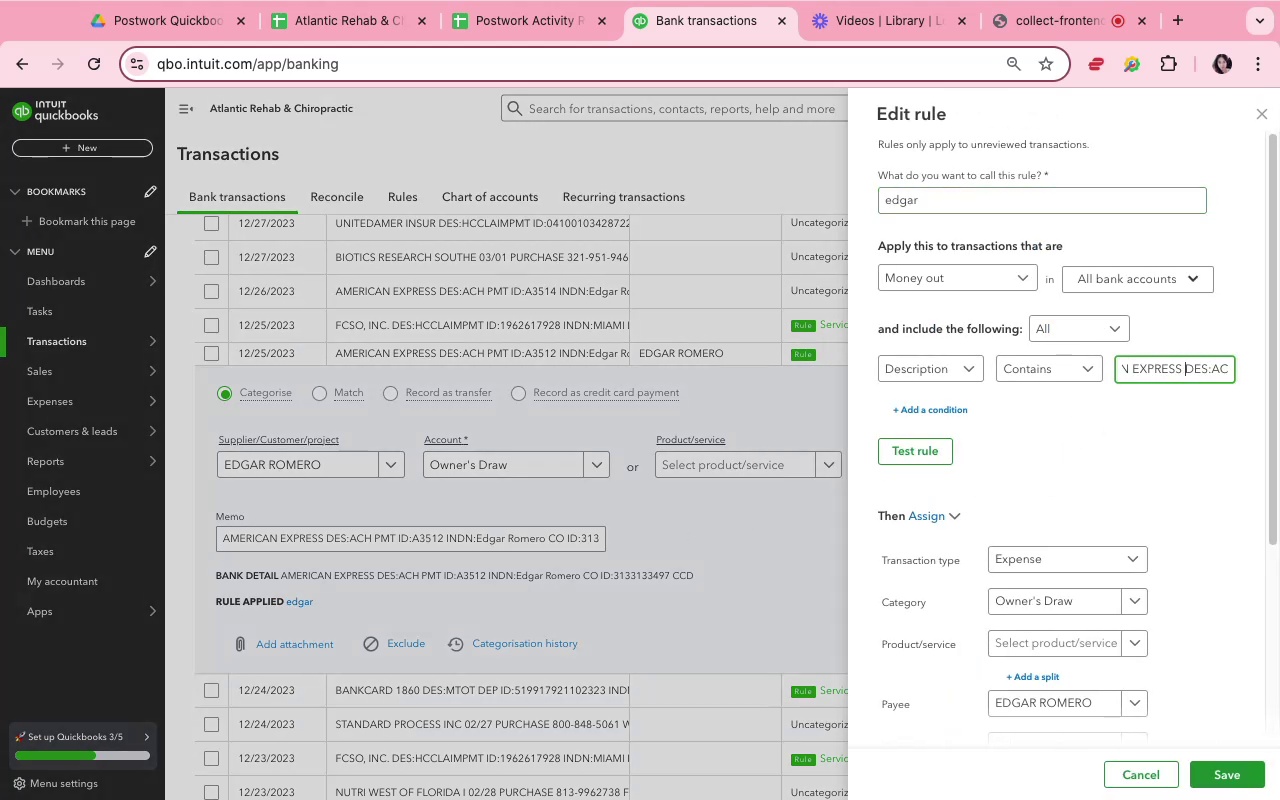 
key(ArrowRight)
 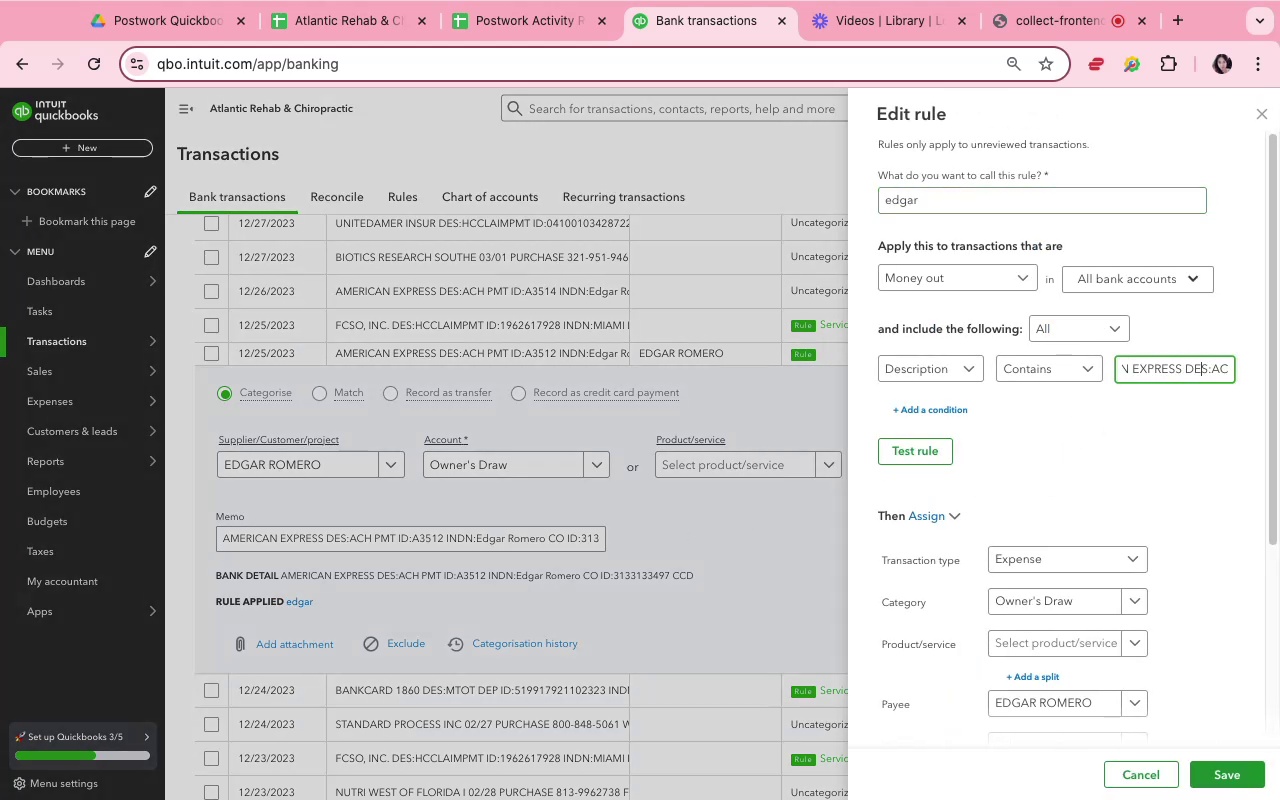 
key(ArrowRight)
 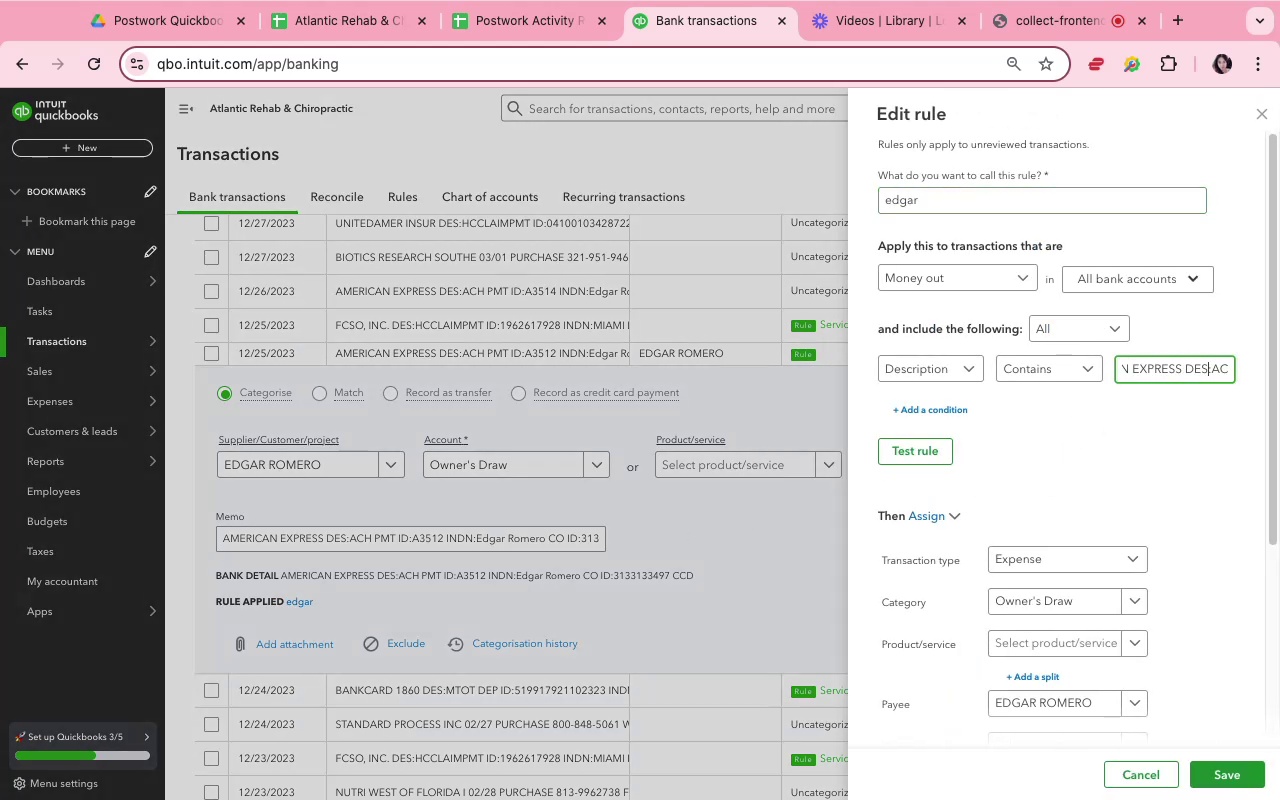 
key(ArrowRight)
 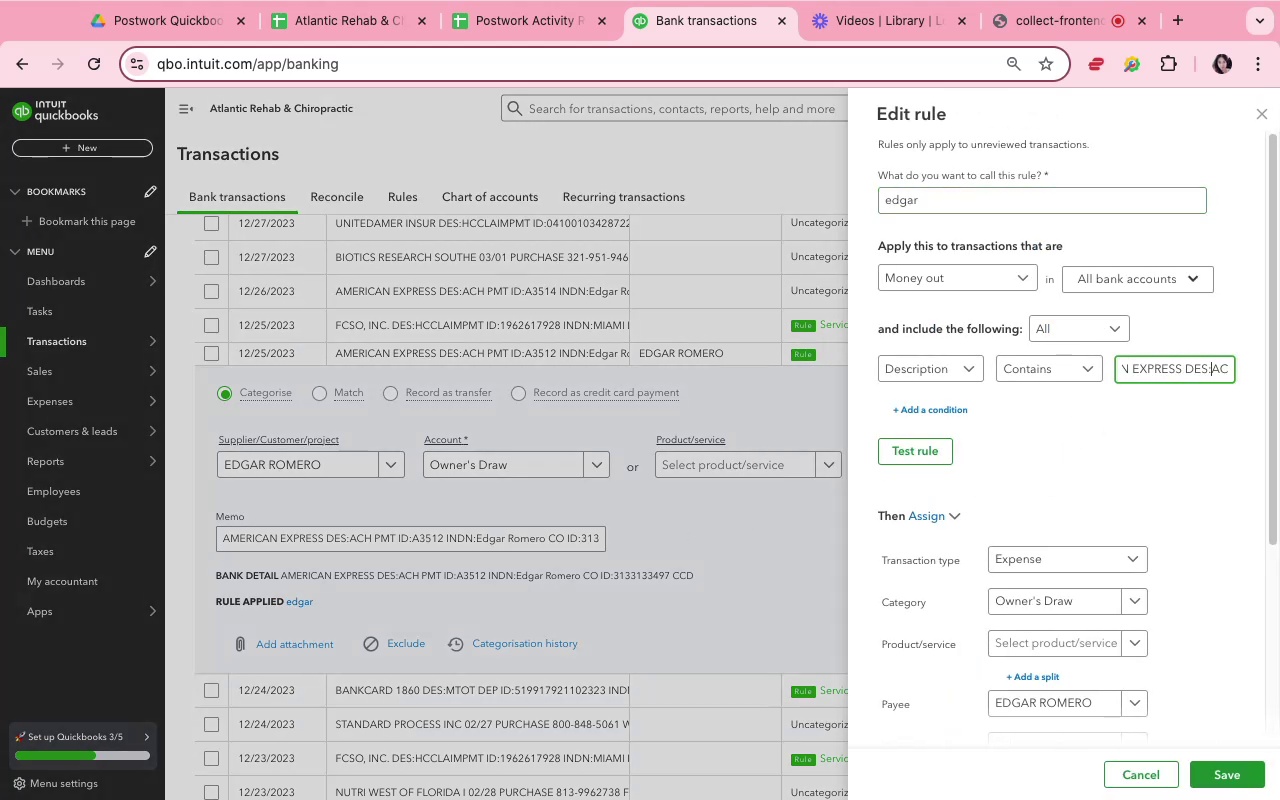 
key(ArrowRight)
 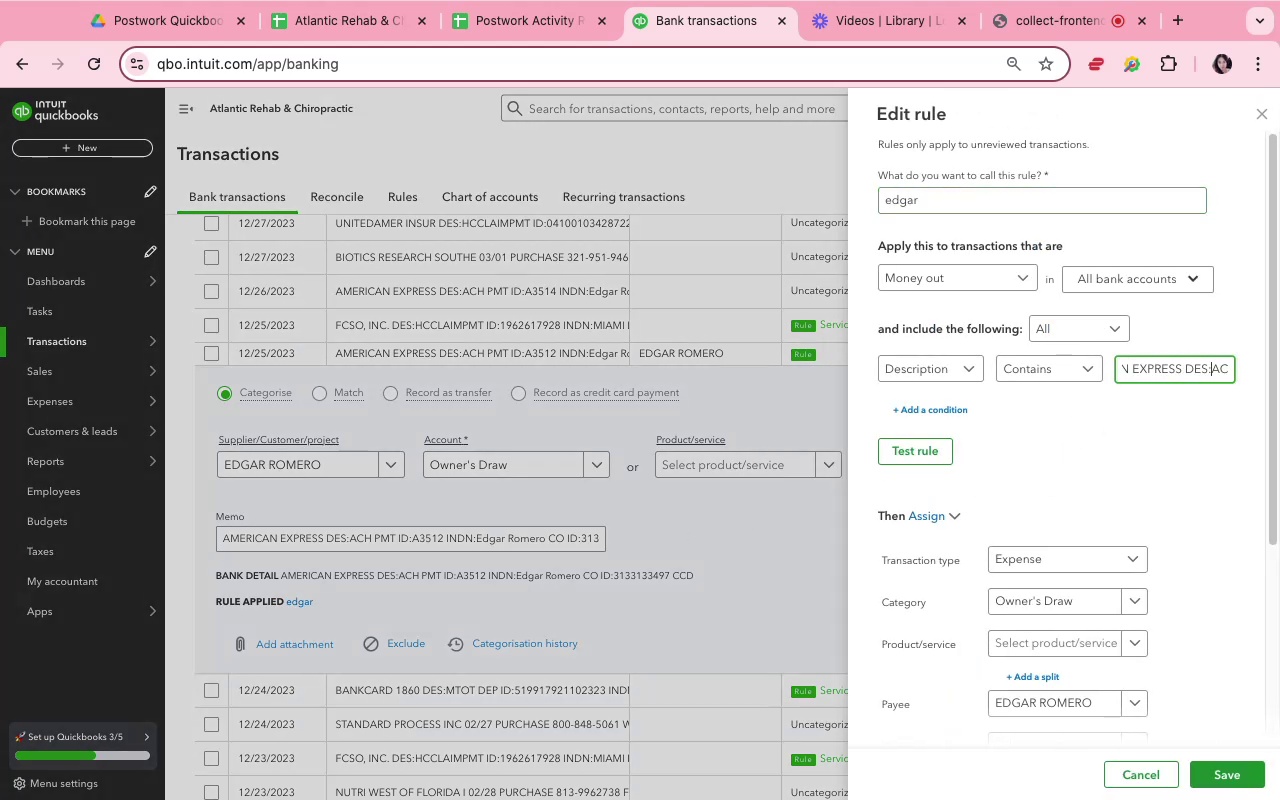 
key(ArrowRight)
 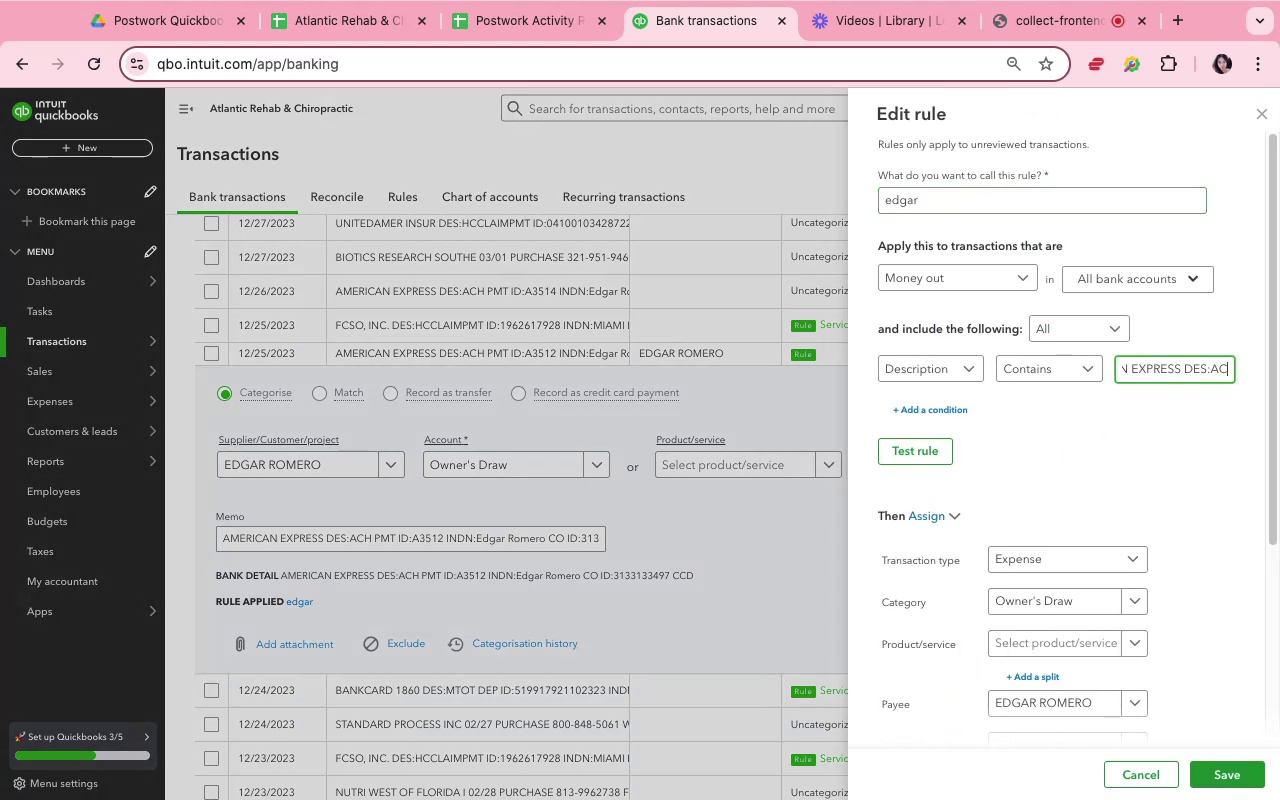 
key(ArrowRight)
 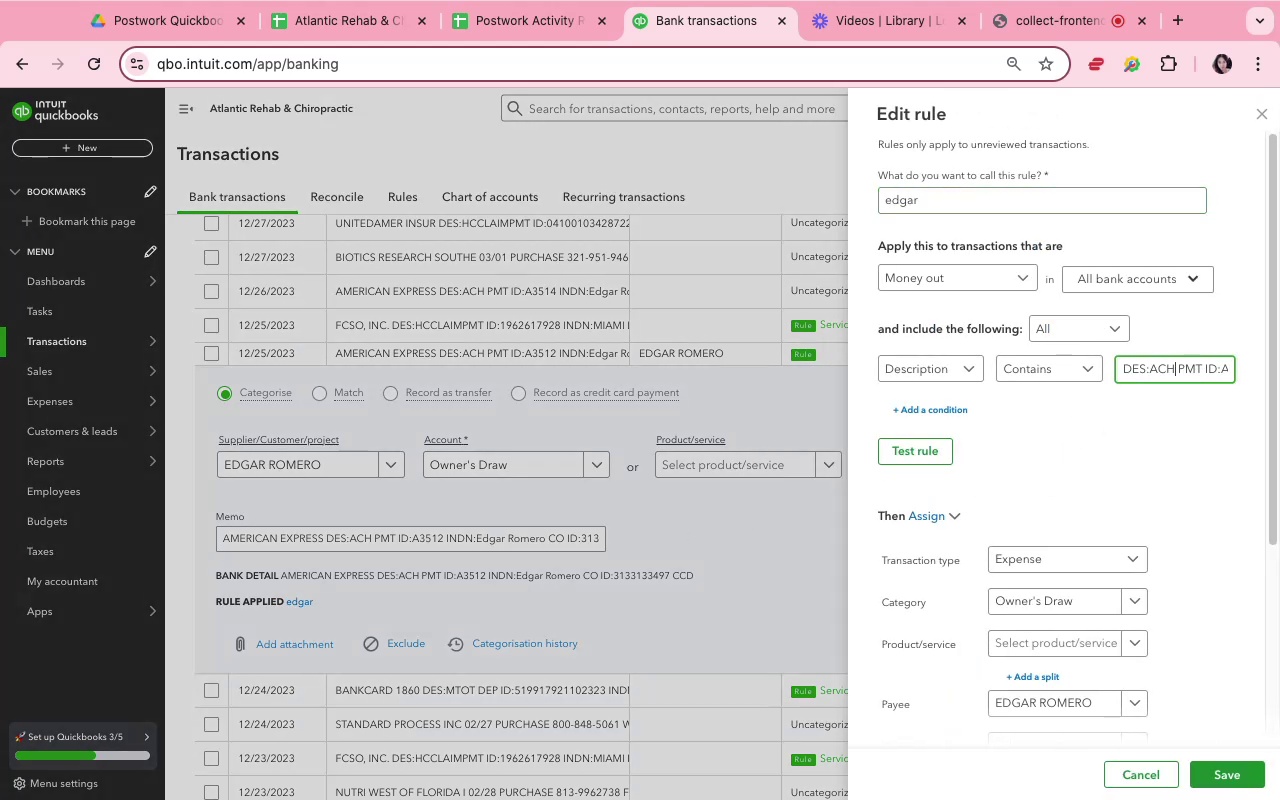 
key(ArrowRight)
 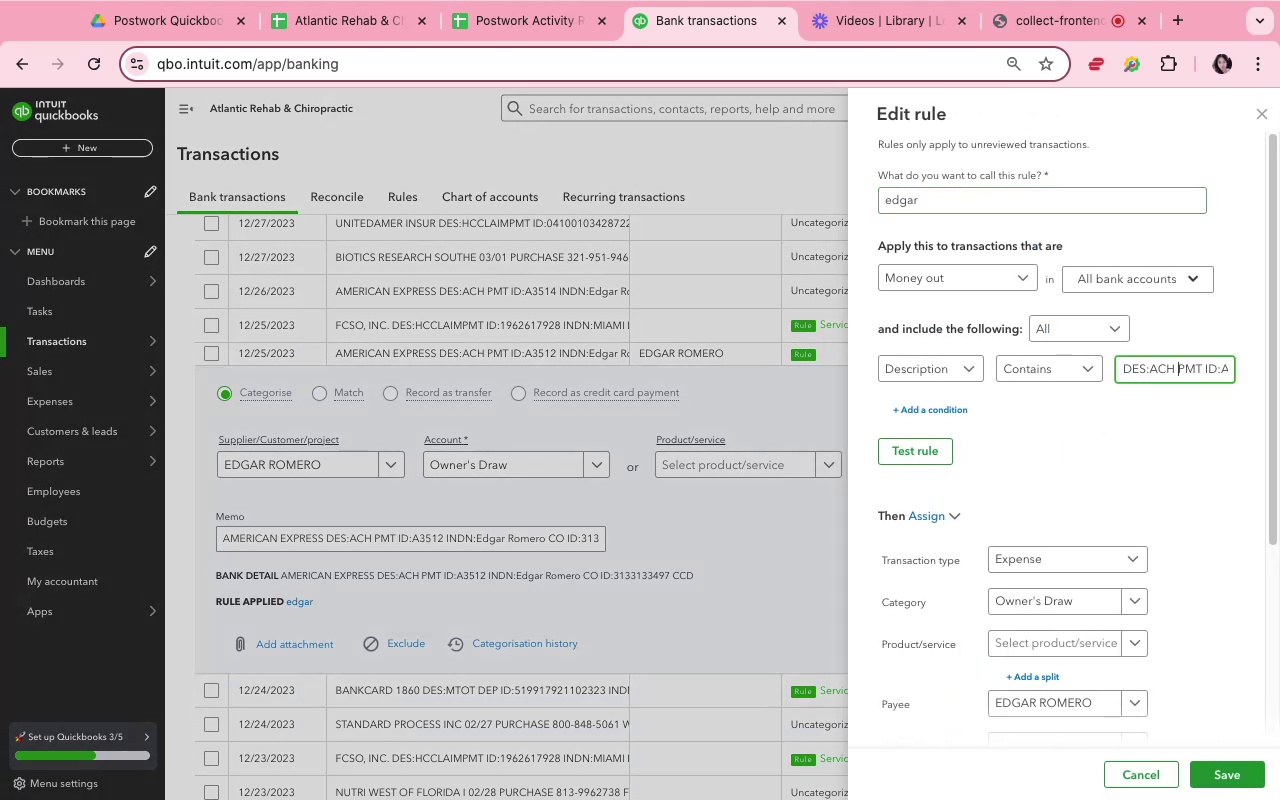 
key(ArrowRight)
 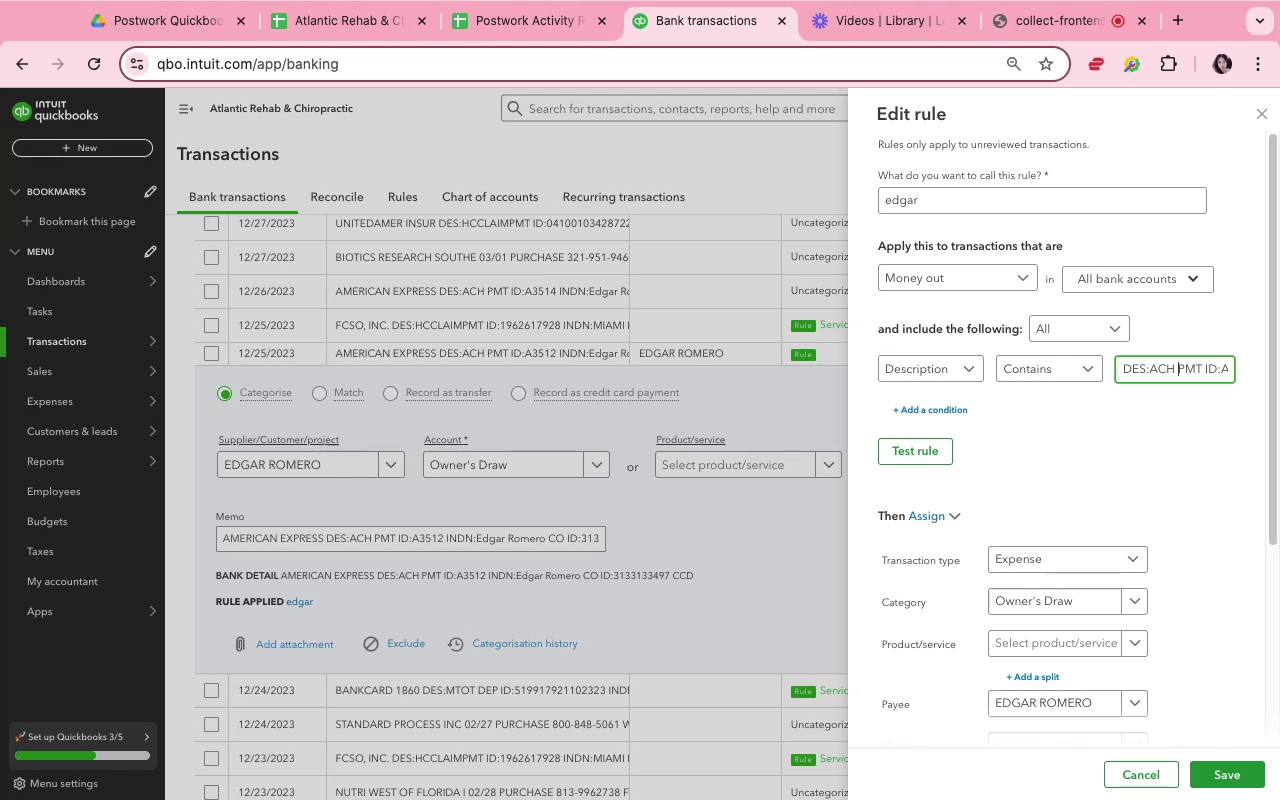 
key(ArrowRight)
 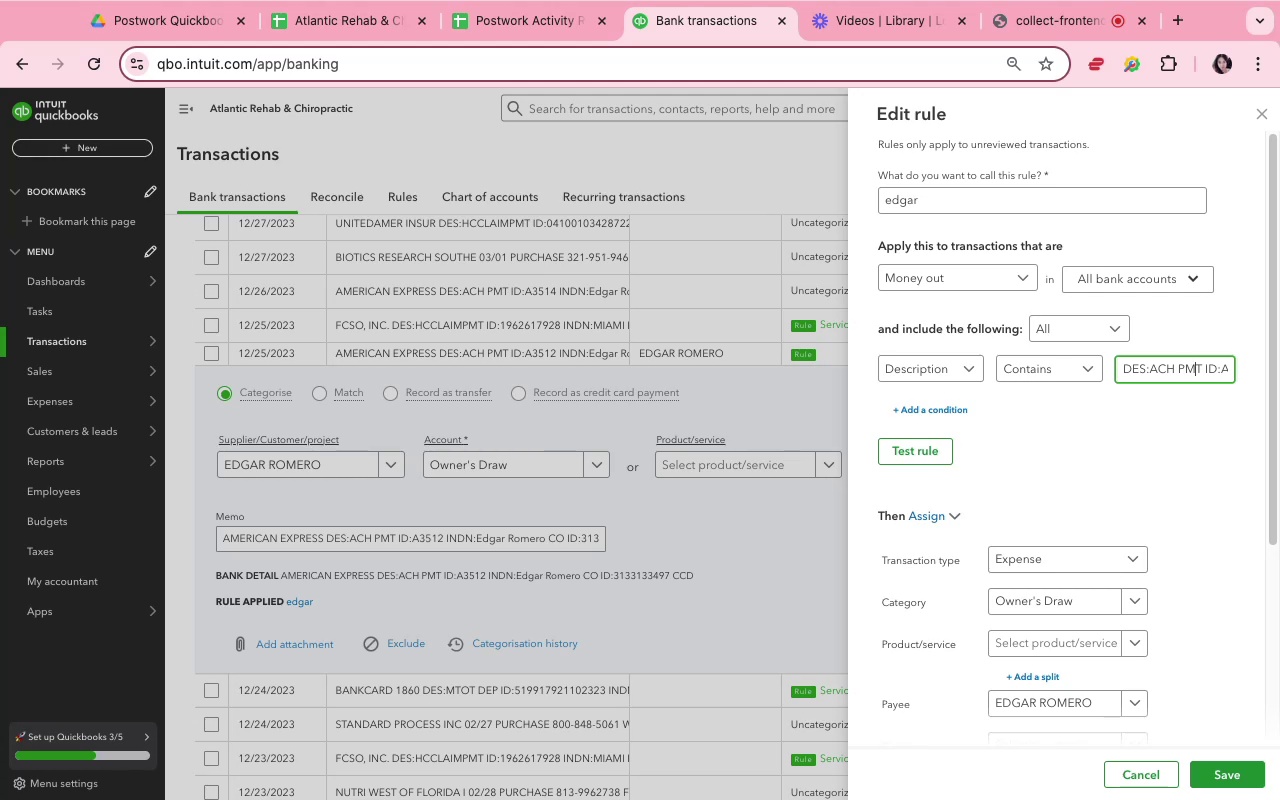 
key(ArrowRight)
 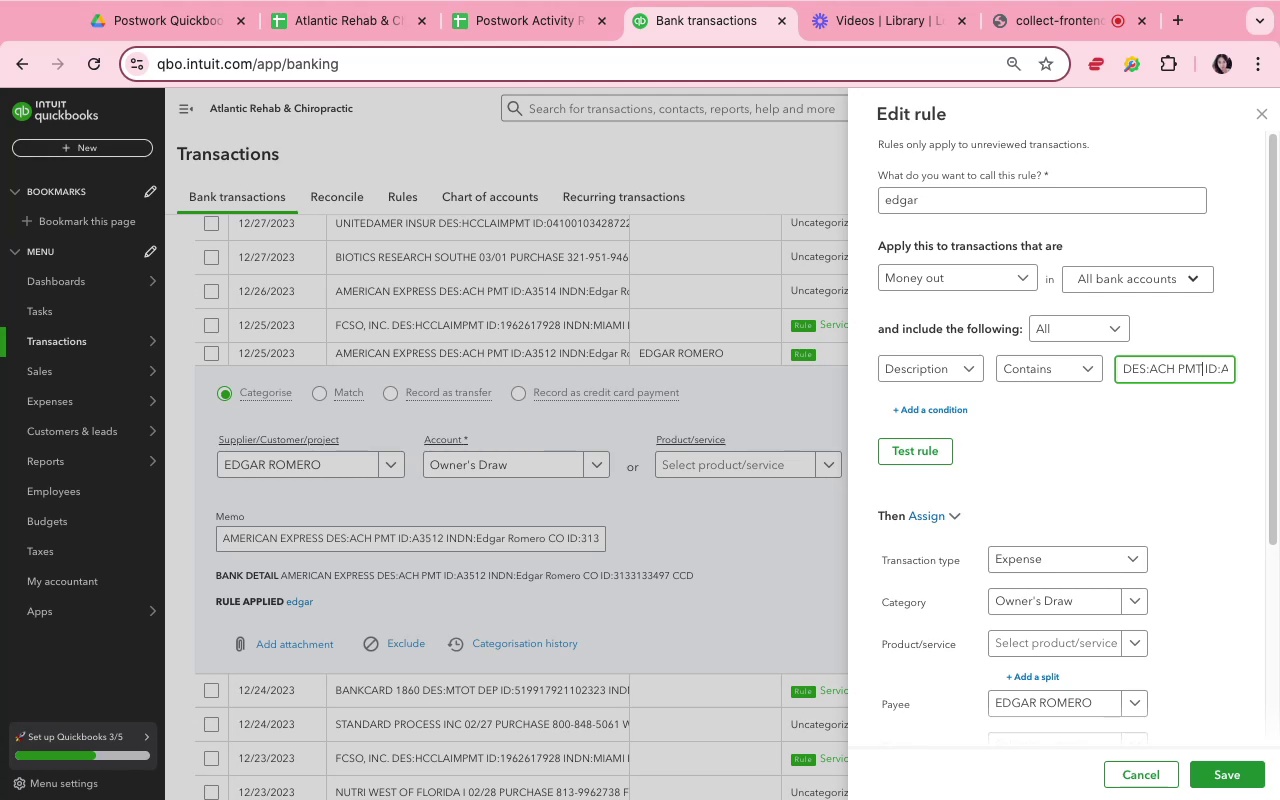 
key(ArrowRight)
 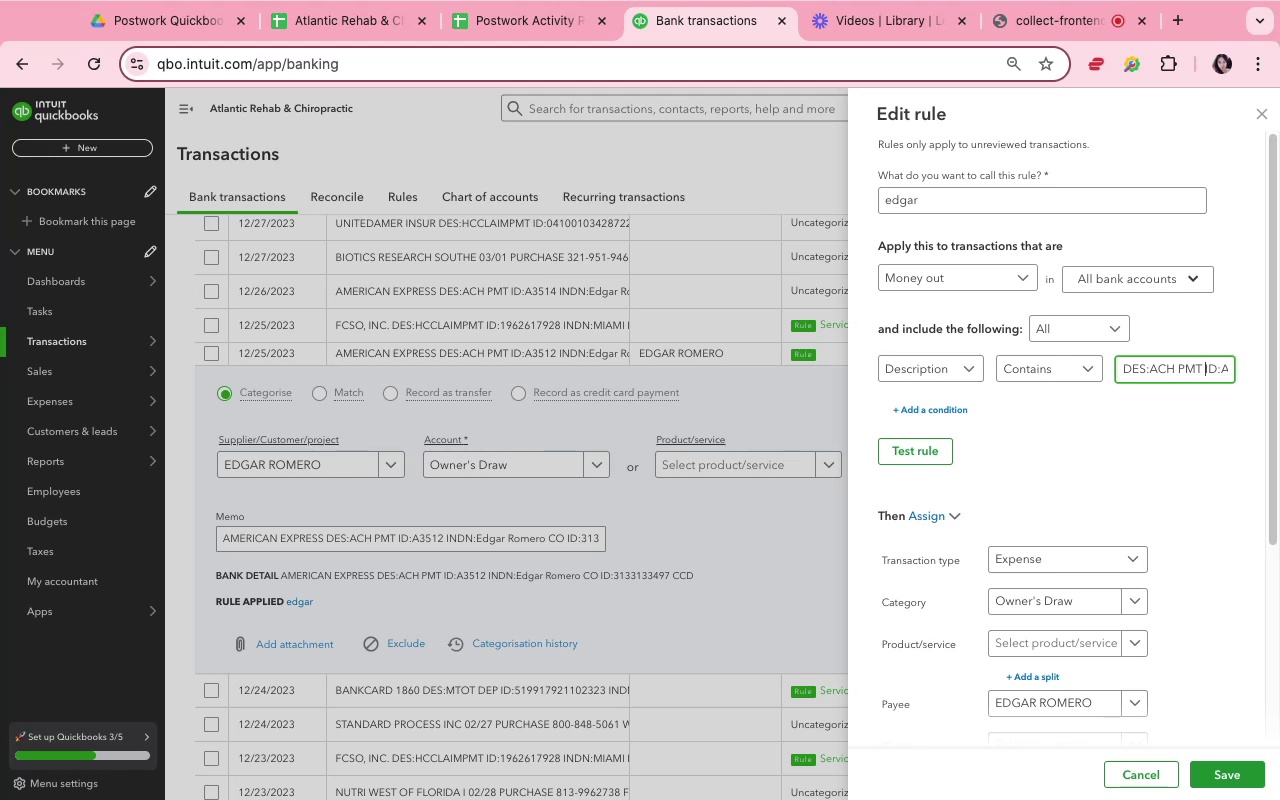 
key(ArrowRight)
 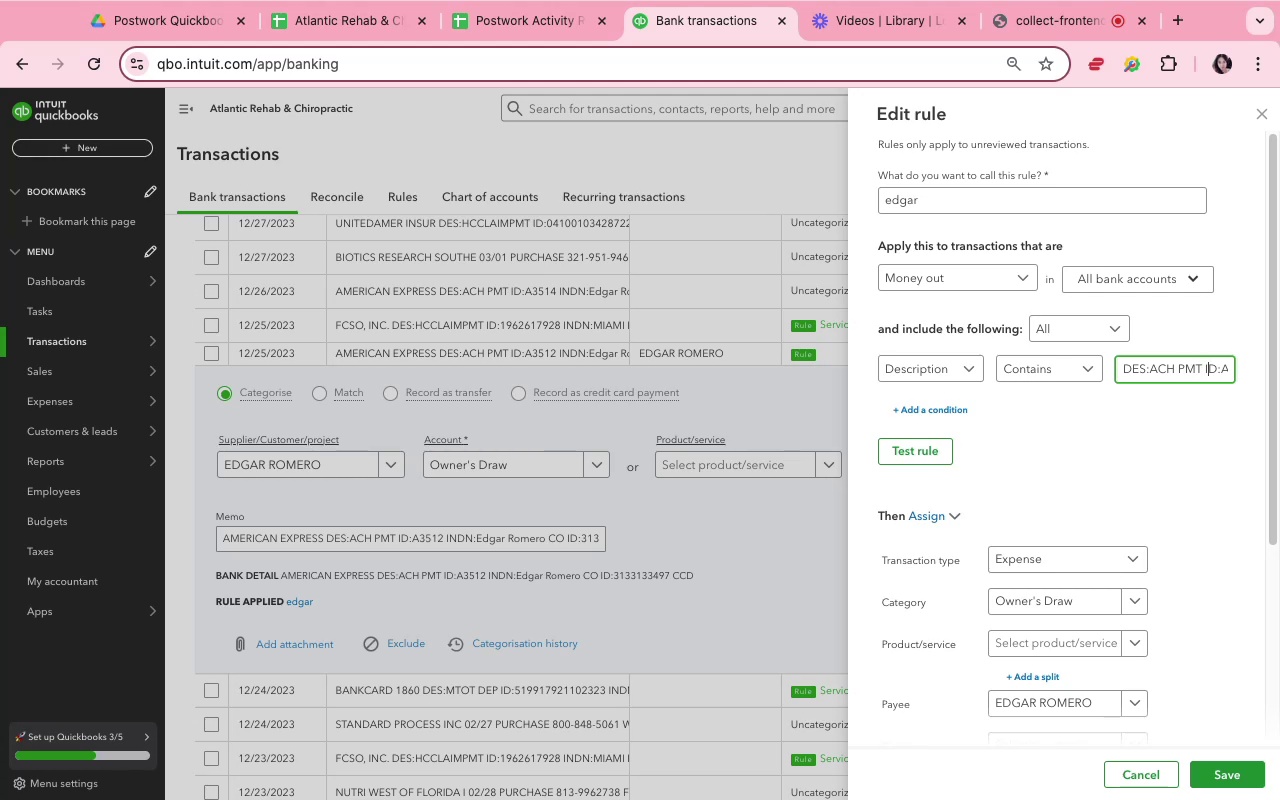 
key(ArrowRight)
 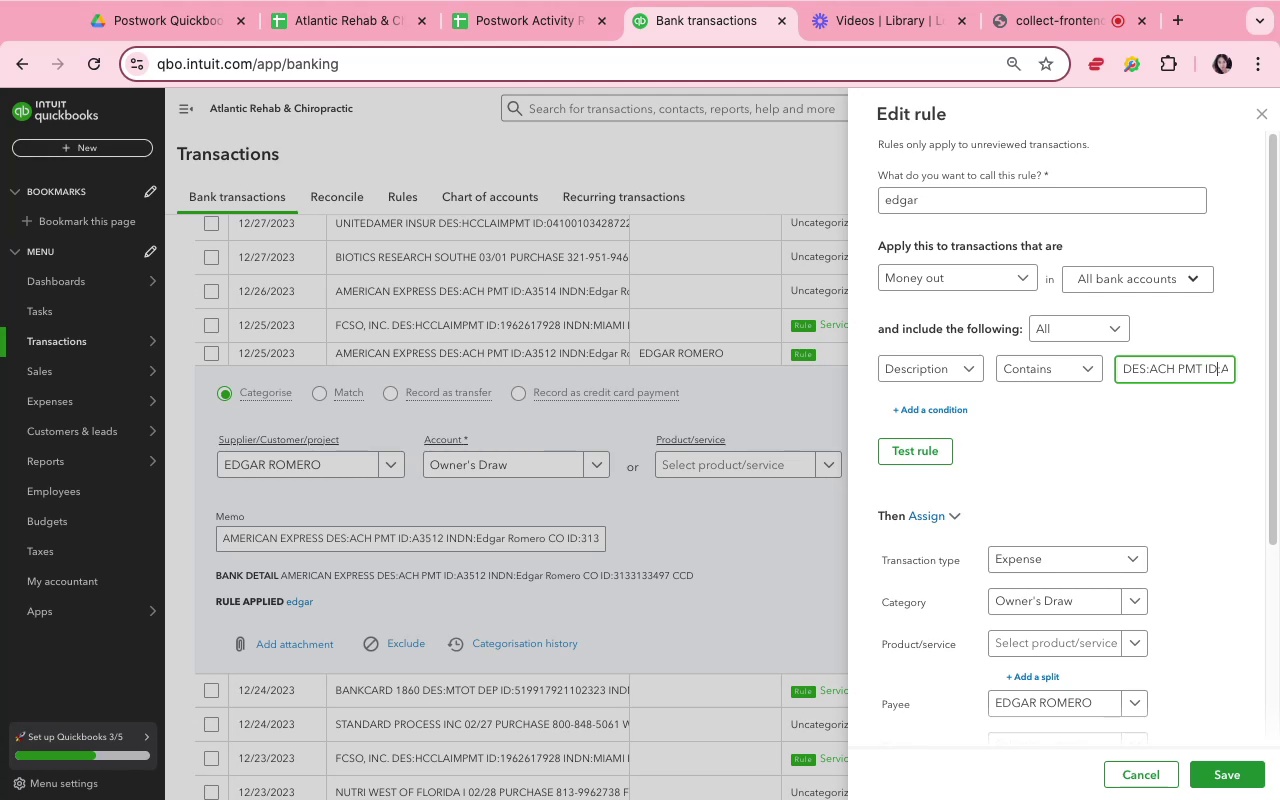 
key(ArrowRight)
 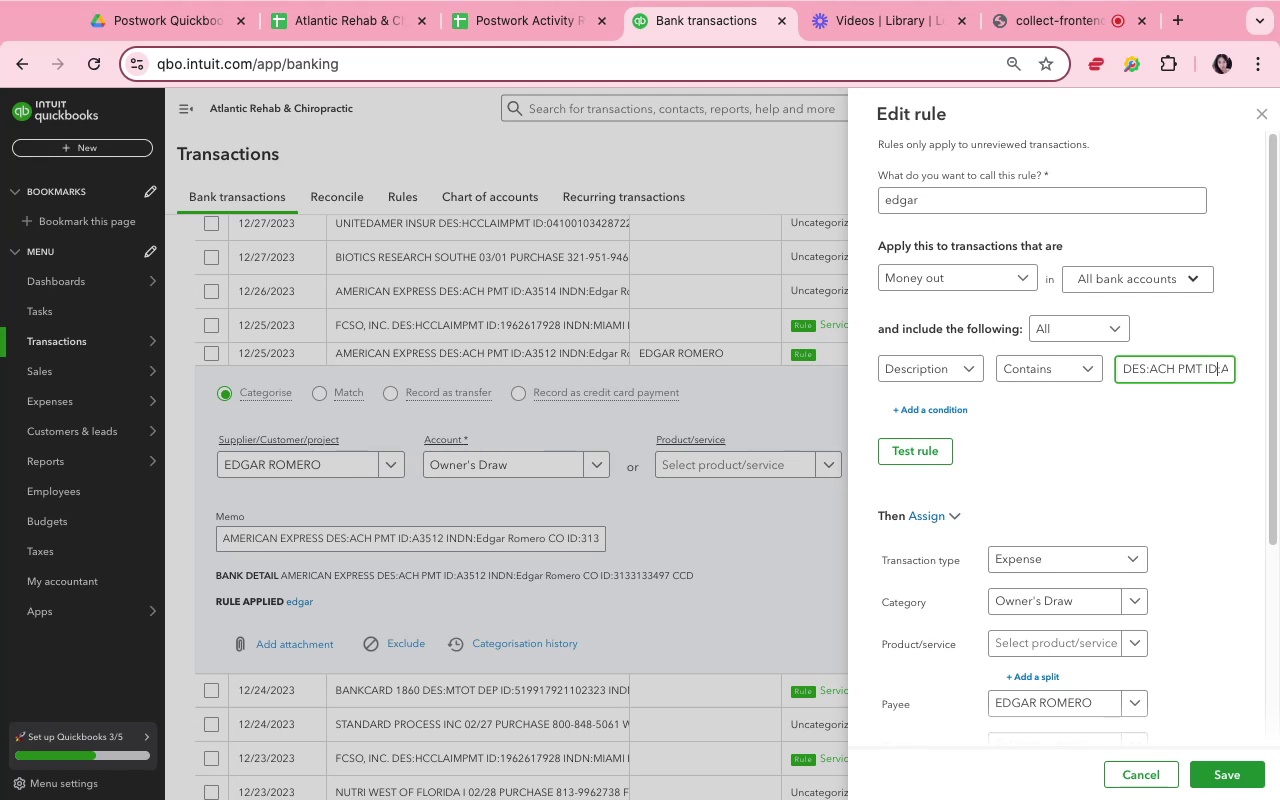 
key(ArrowRight)
 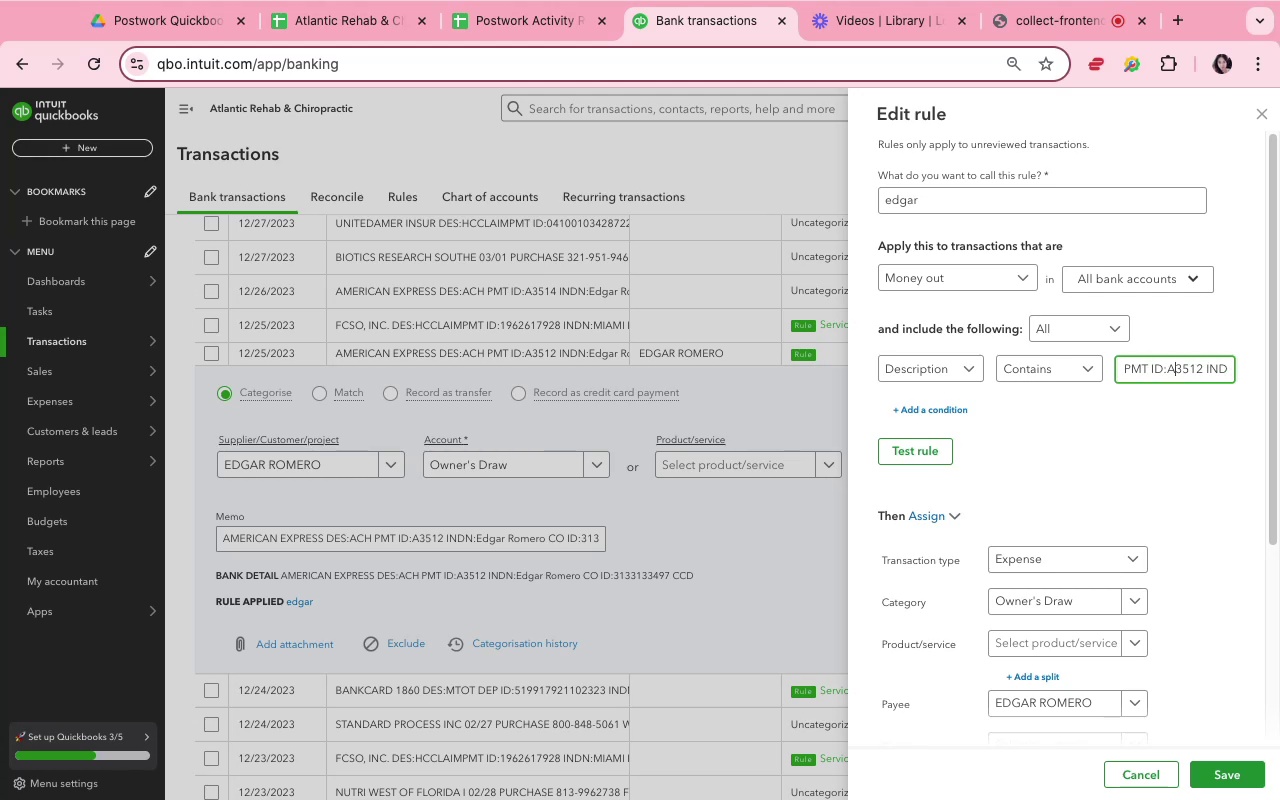 
key(ArrowRight)
 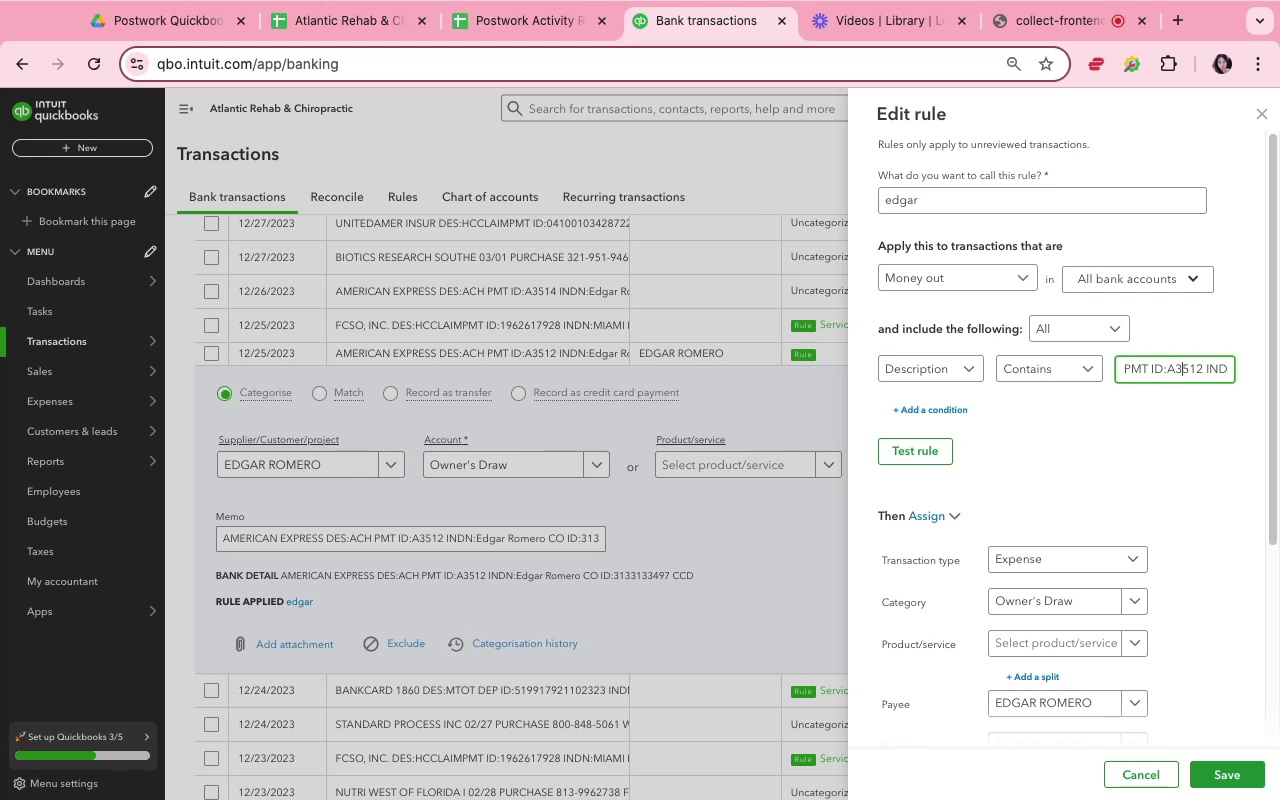 
key(ArrowRight)
 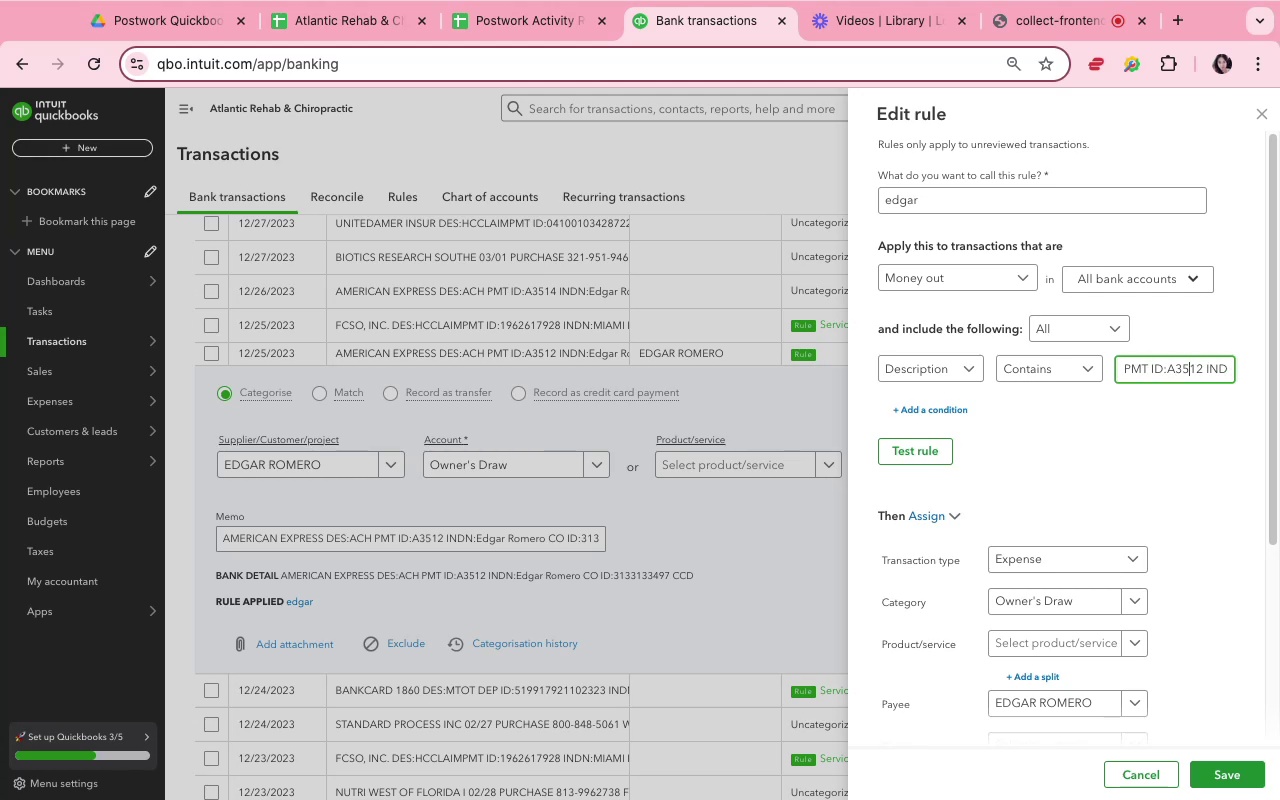 
hold_key(key=ArrowRight, duration=0.32)
 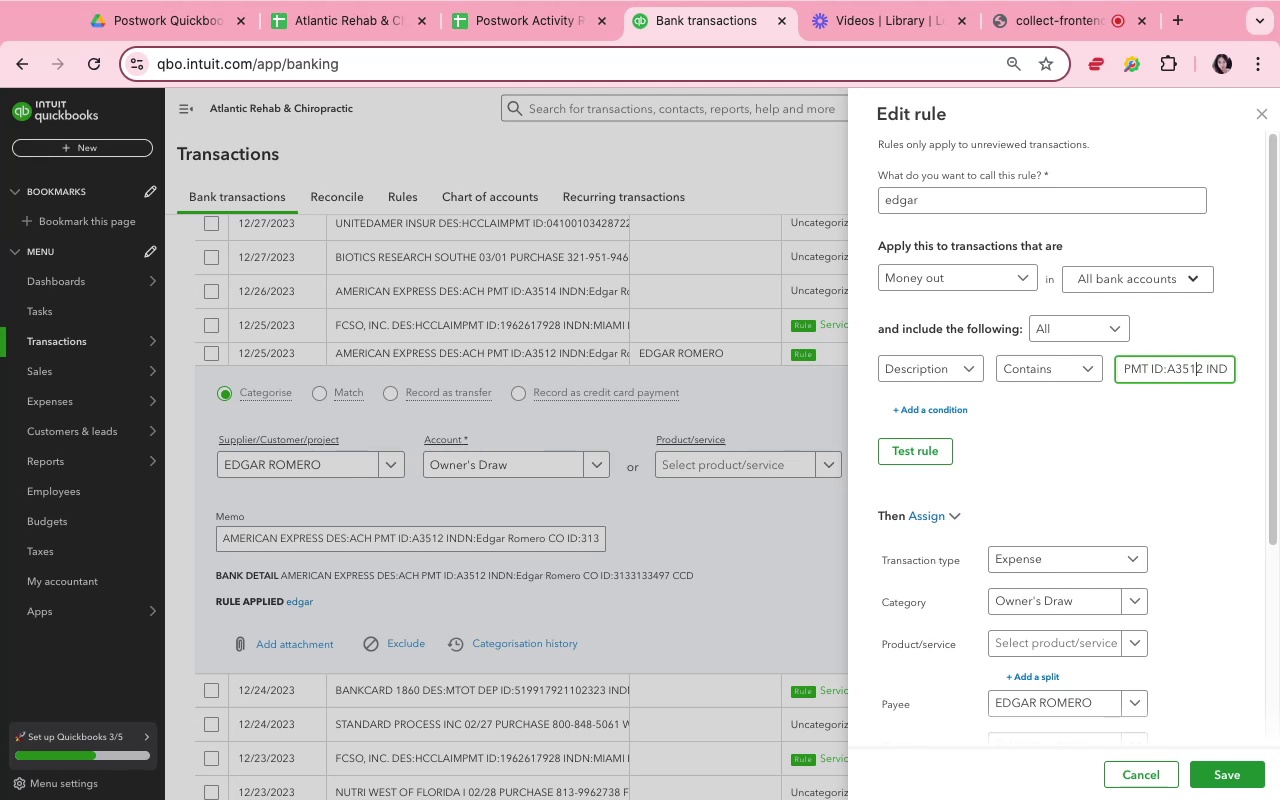 
key(ArrowRight)
 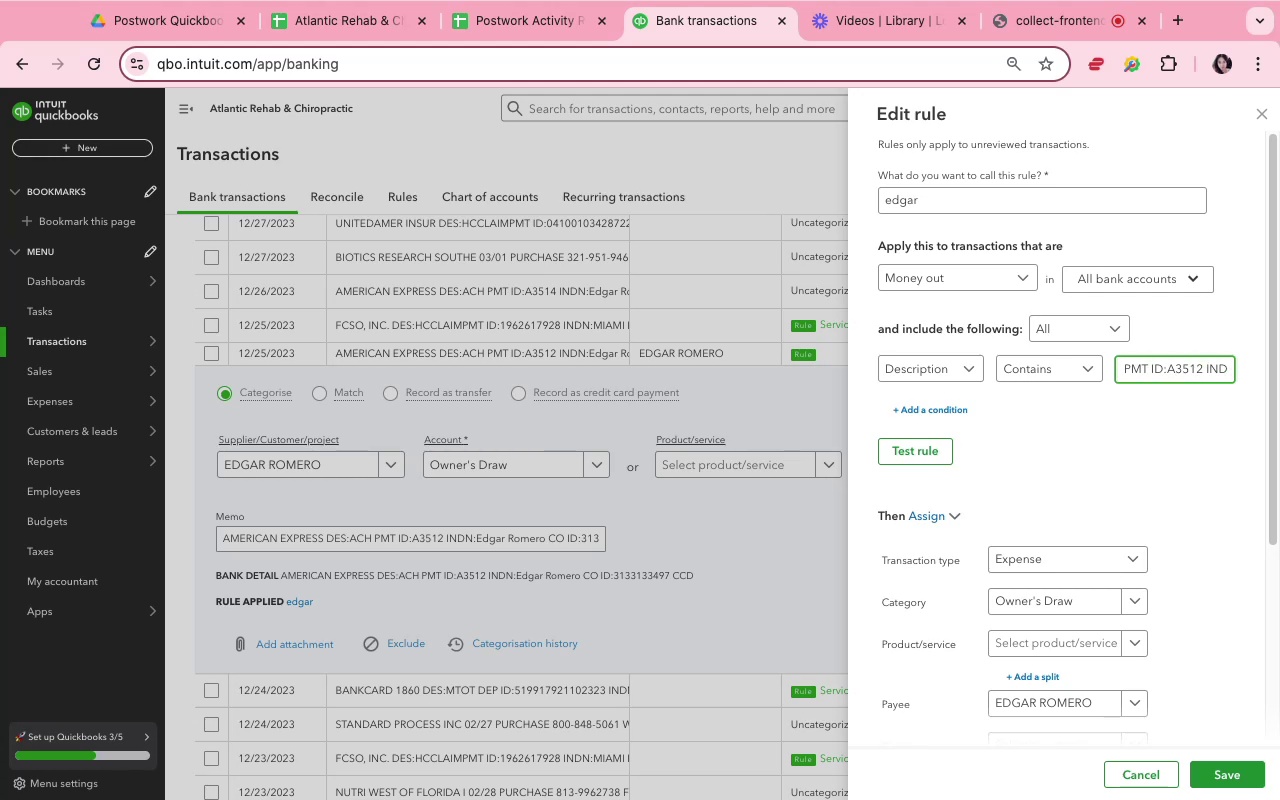 
key(Backspace)
 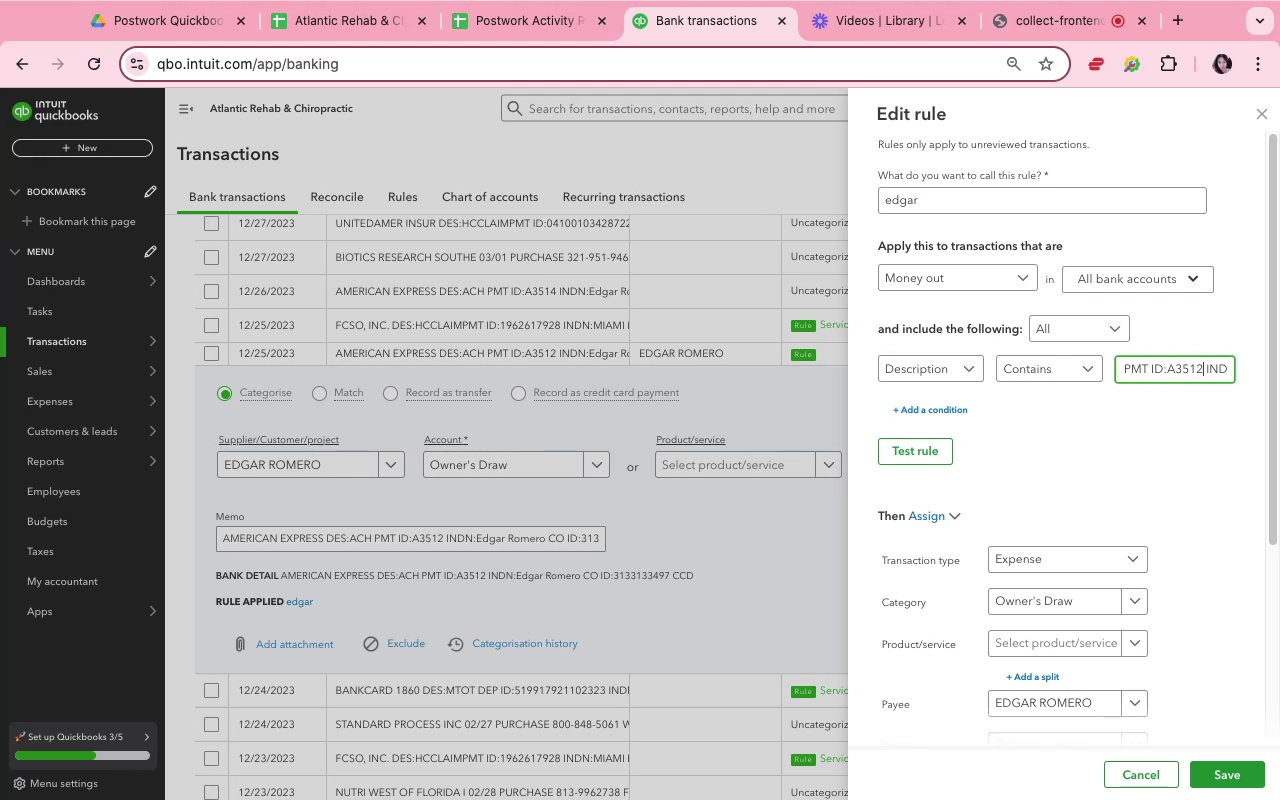 
key(Backspace)
 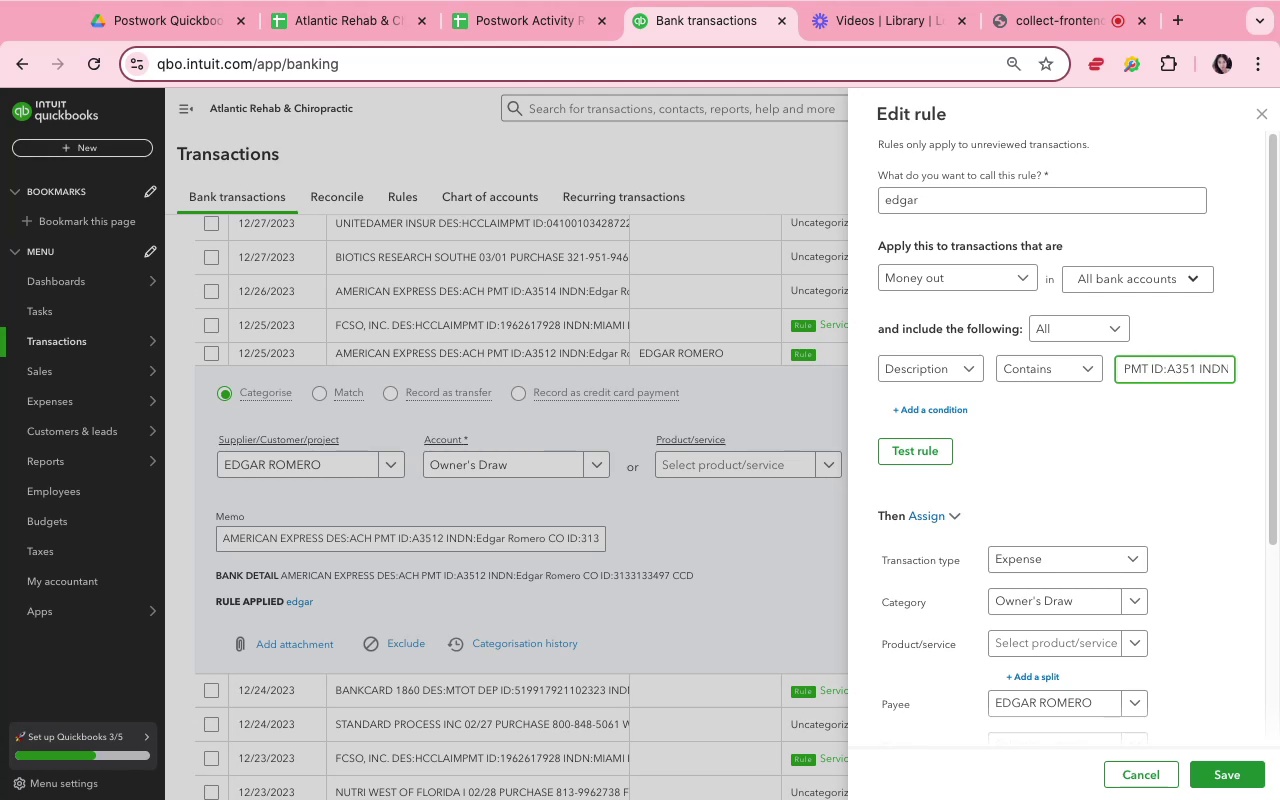 
key(Backspace)
 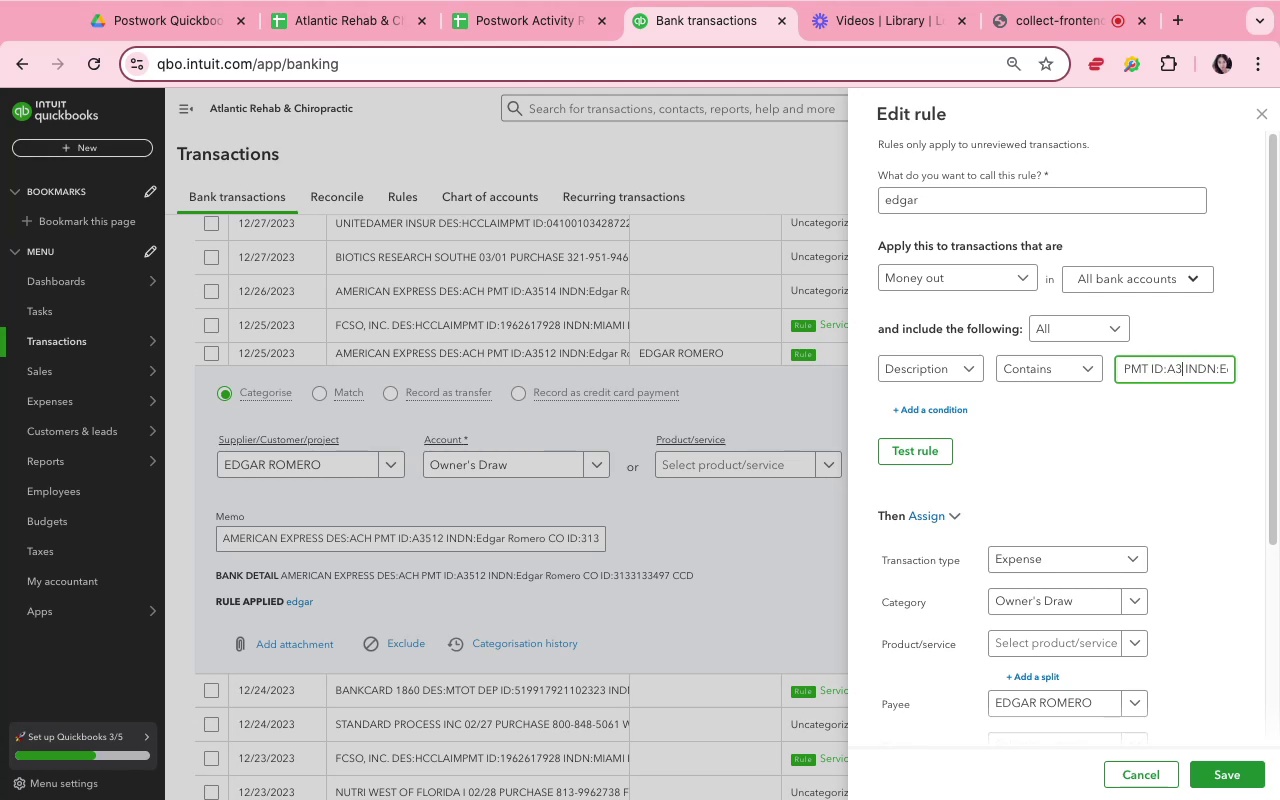 
key(Backspace)
 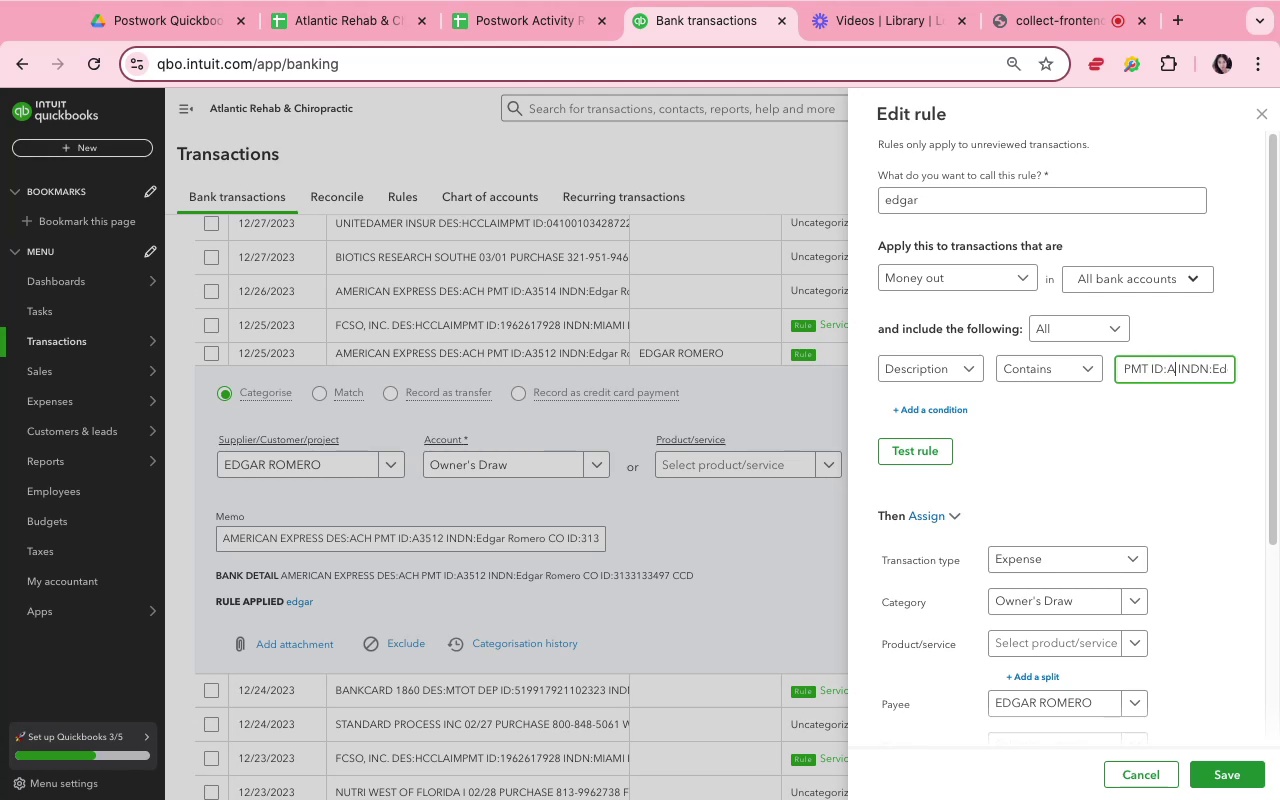 
key(Backspace)
 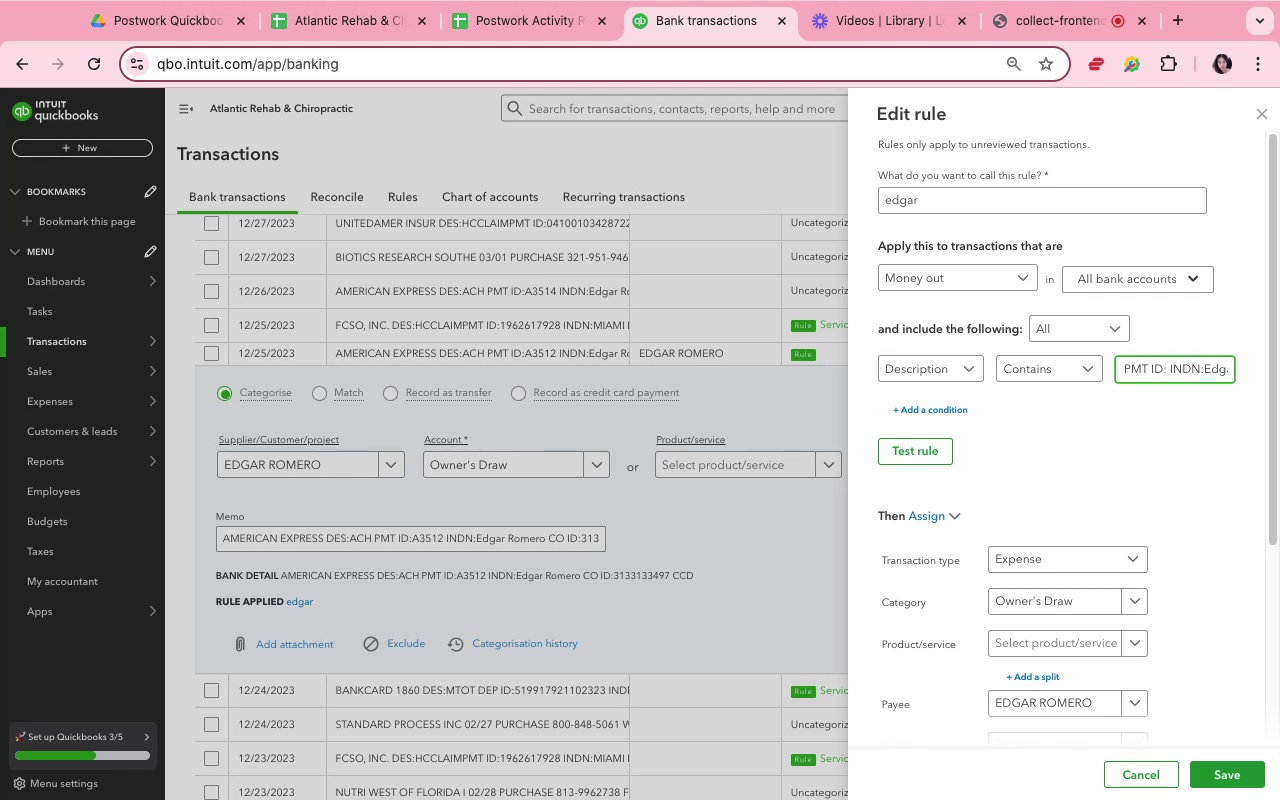 
key(Backspace)
 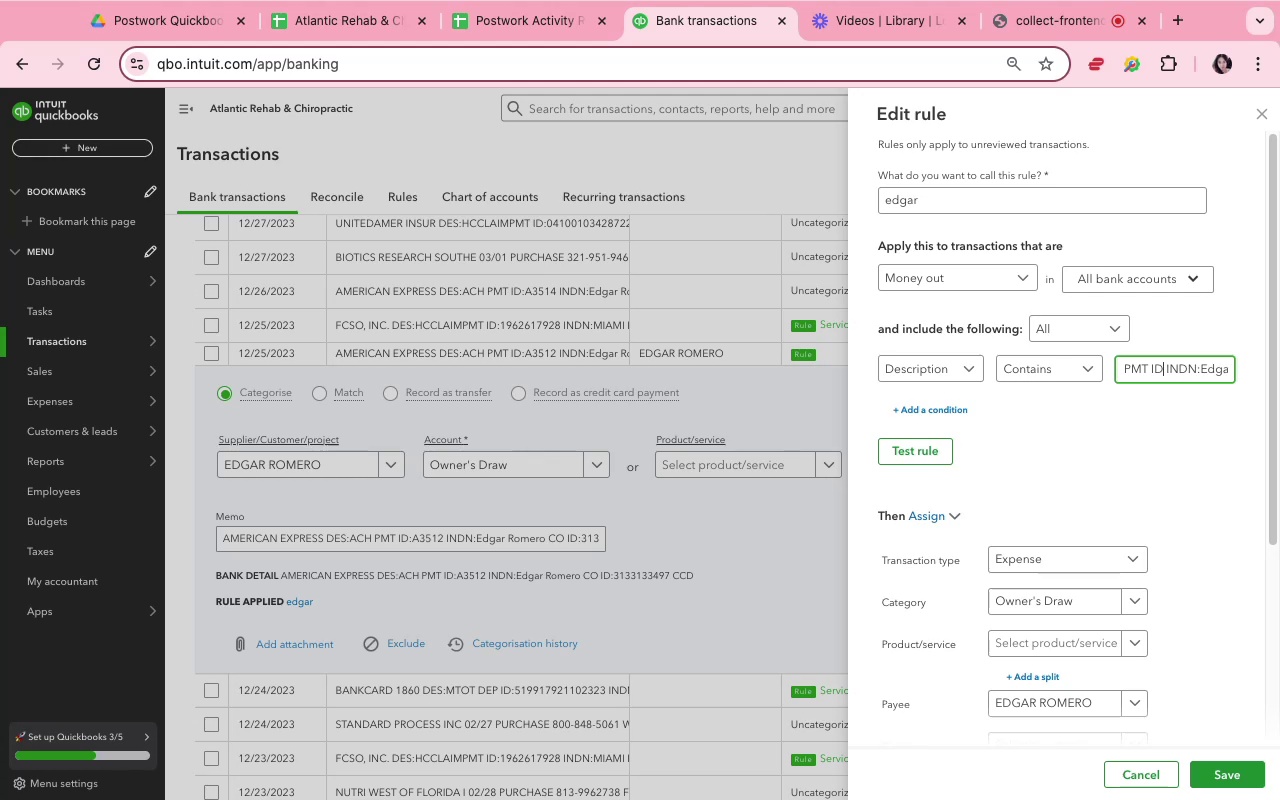 
key(Backspace)
 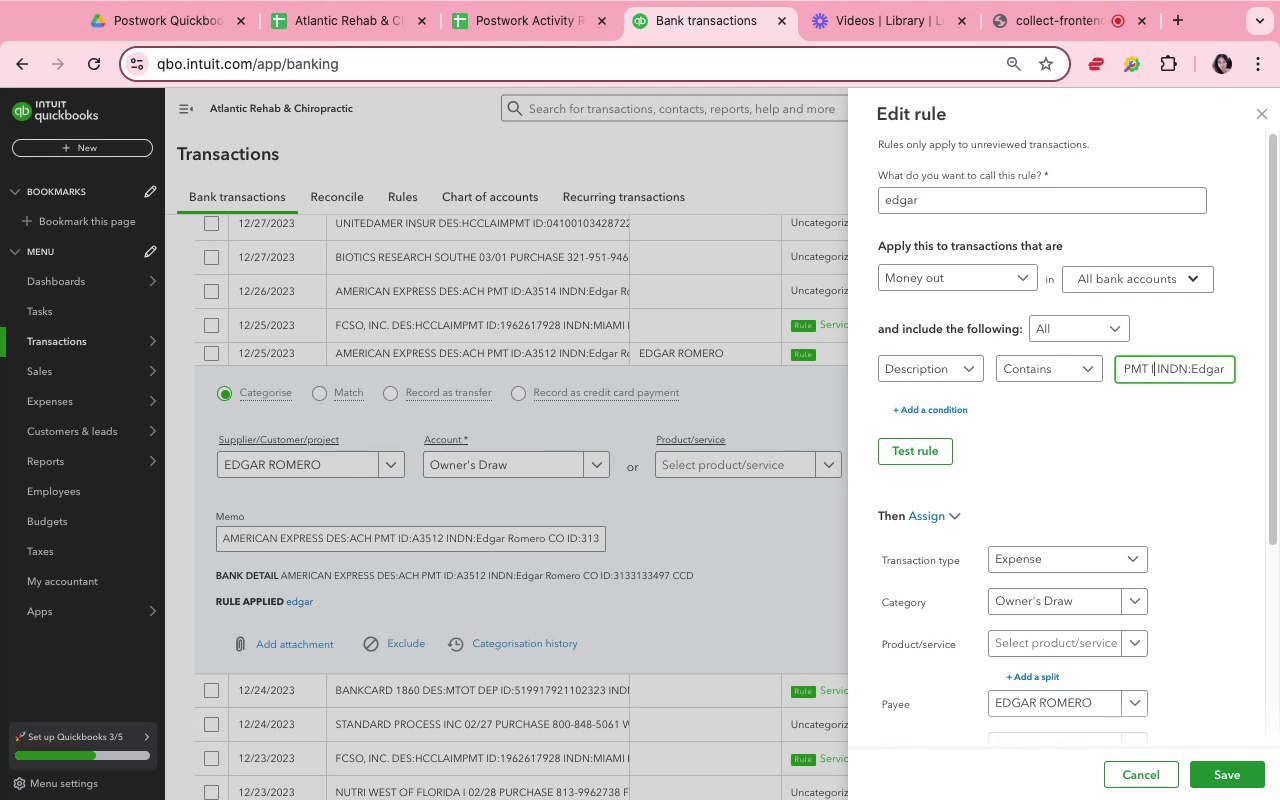 
key(Backspace)
 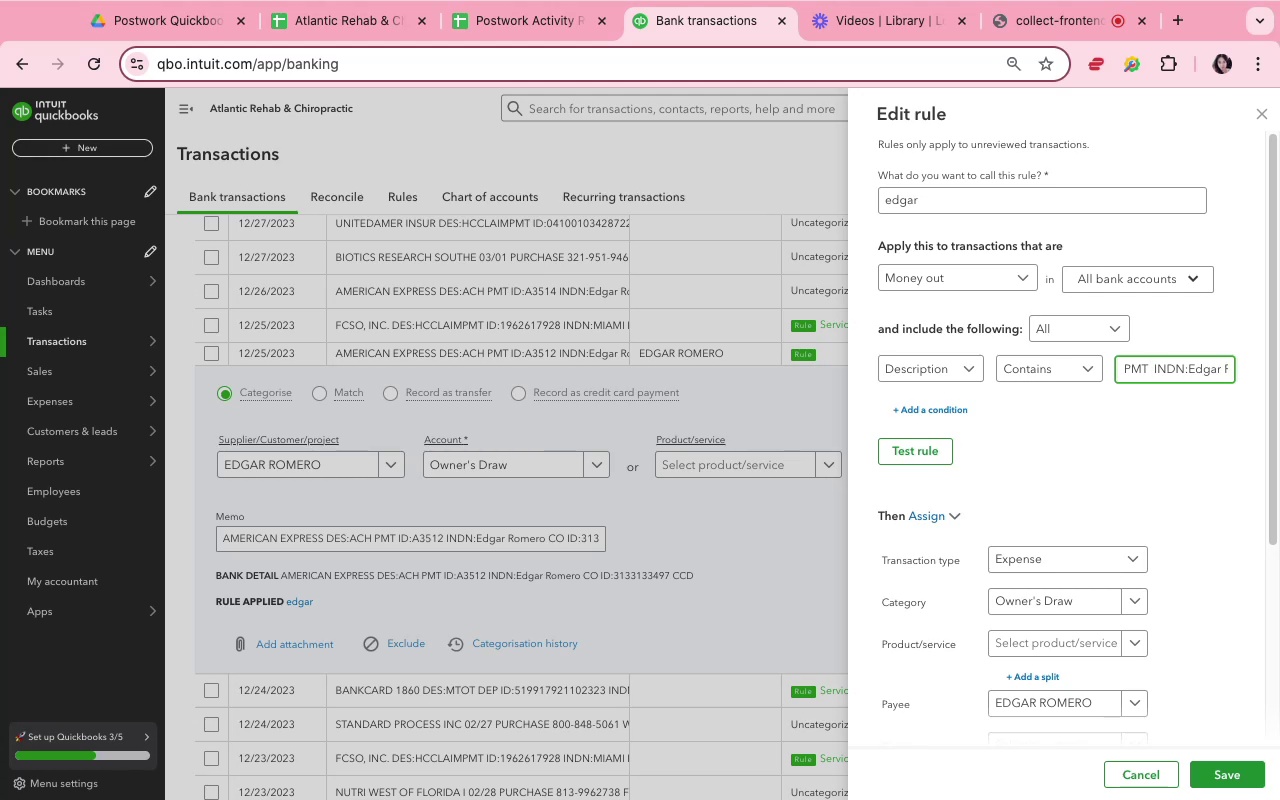 
key(Backspace)
 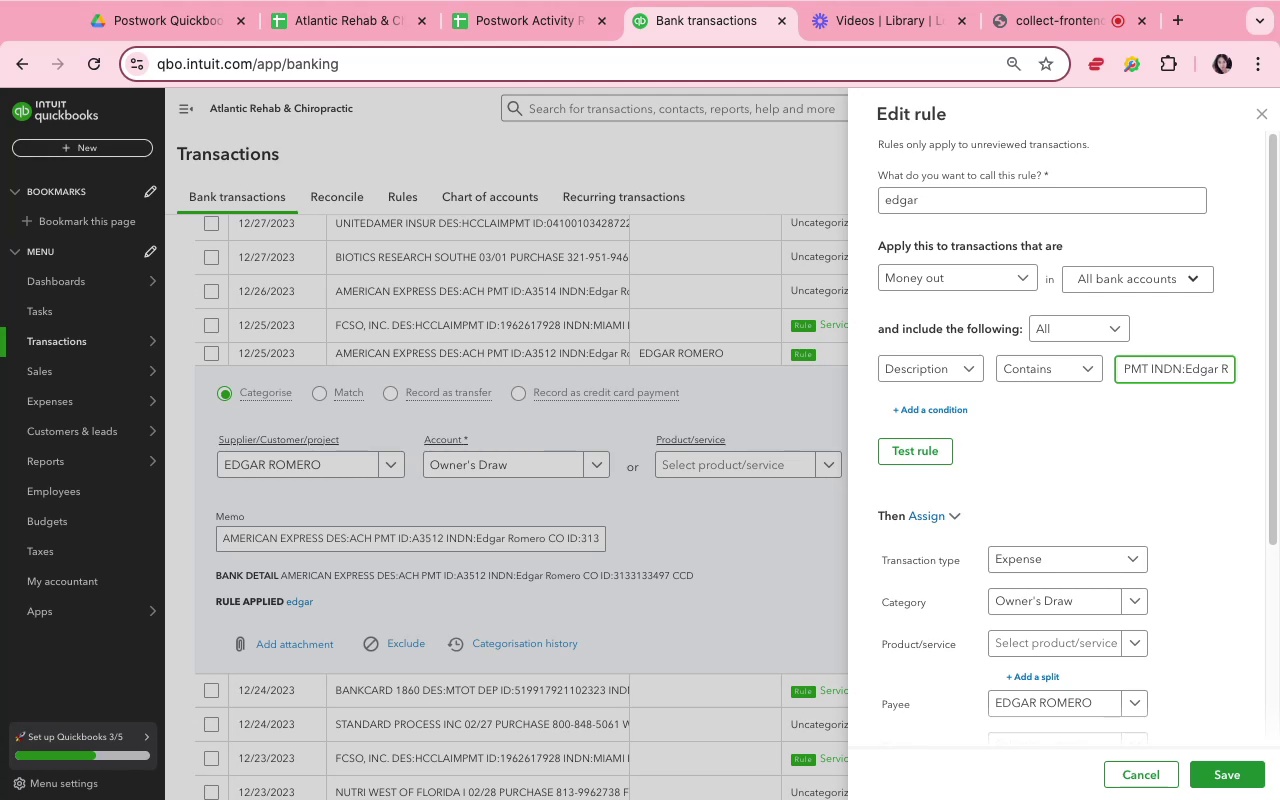 
key(ArrowRight)
 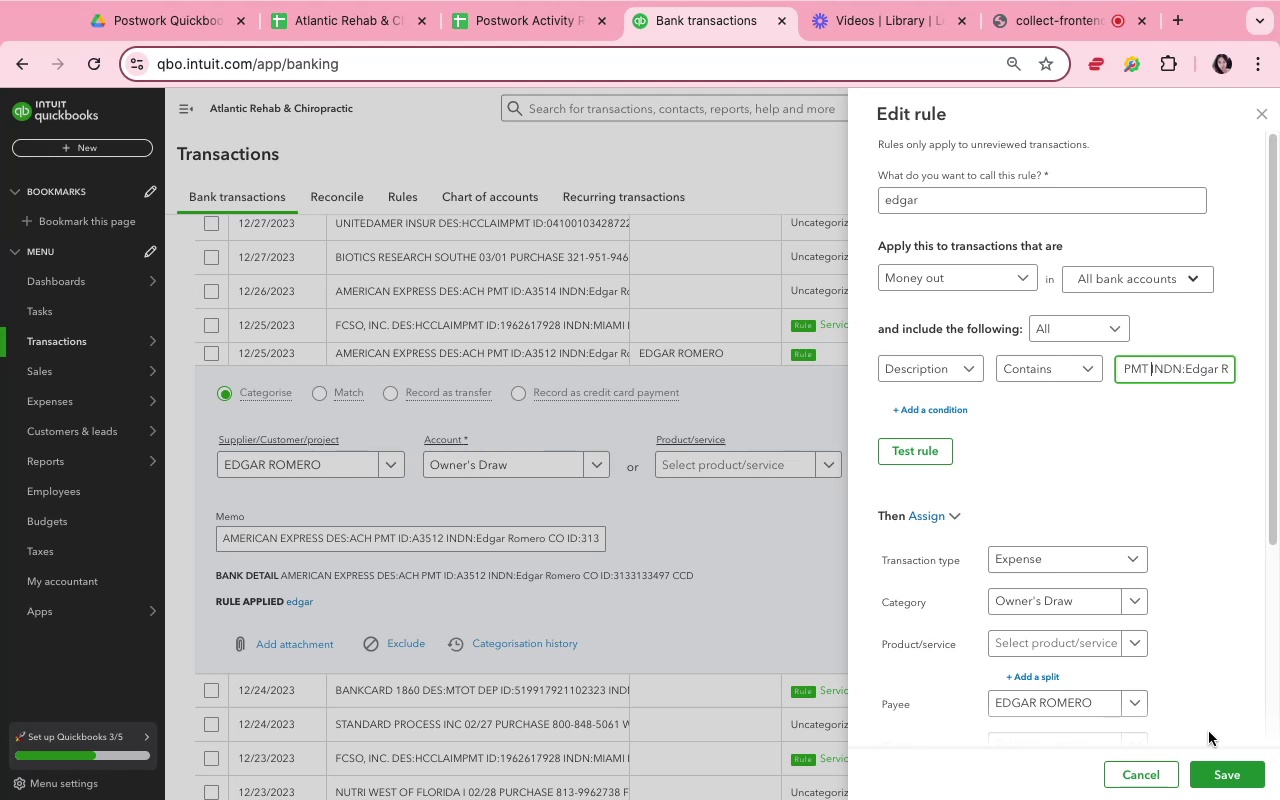 
left_click([1227, 768])
 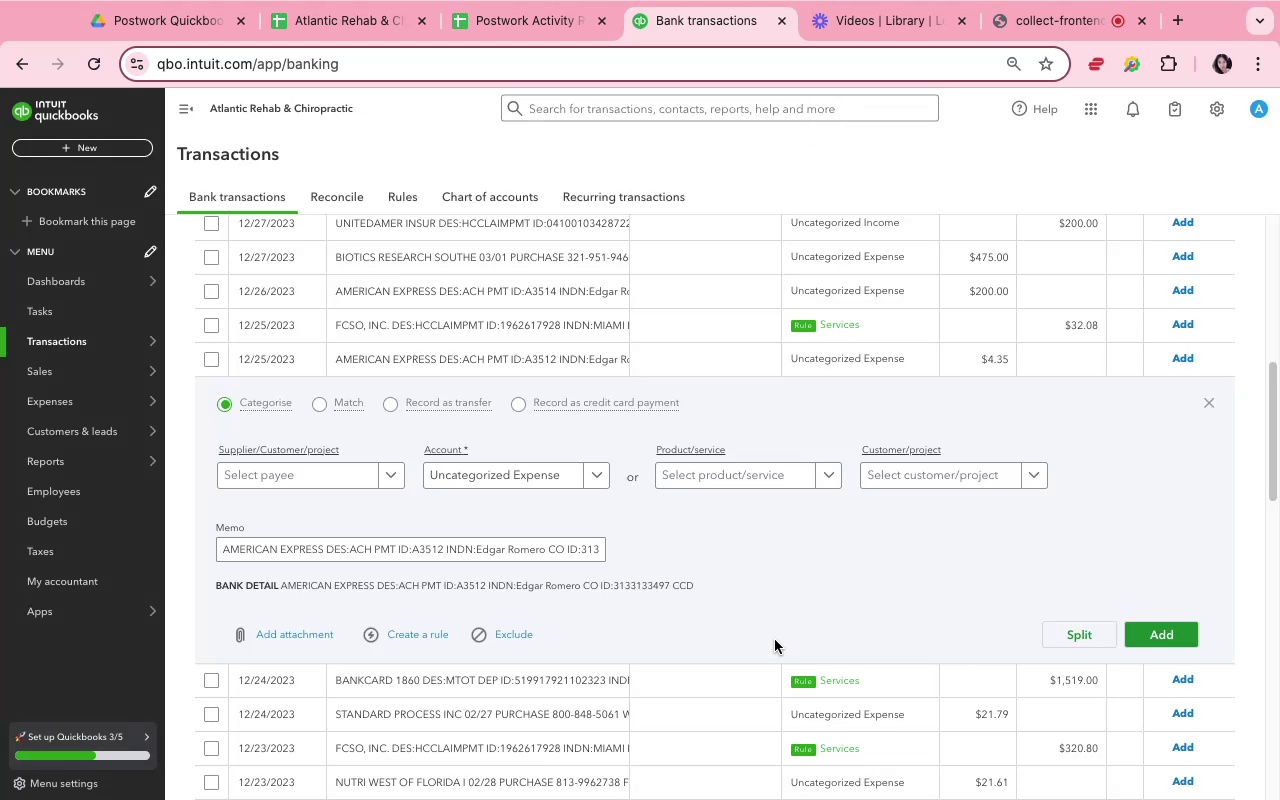 
wait(13.35)
 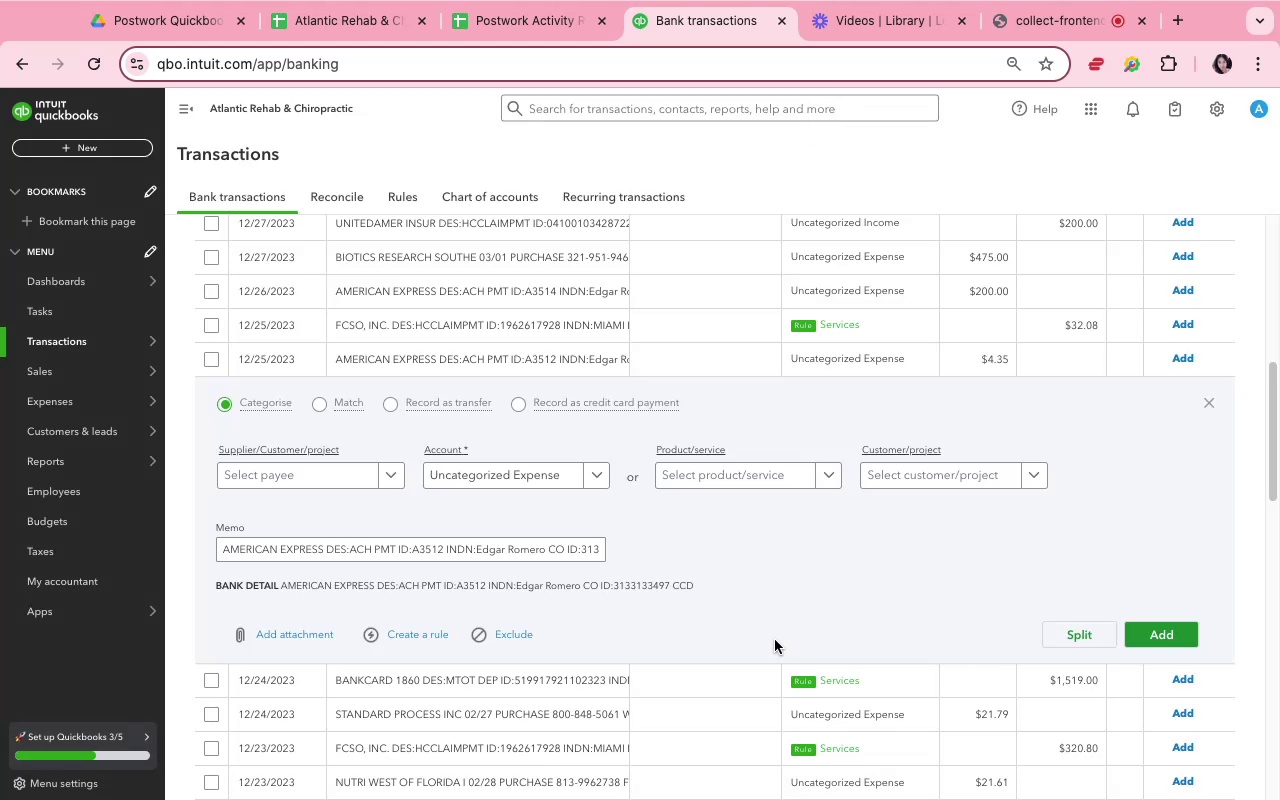 
mouse_move([314, 505])
 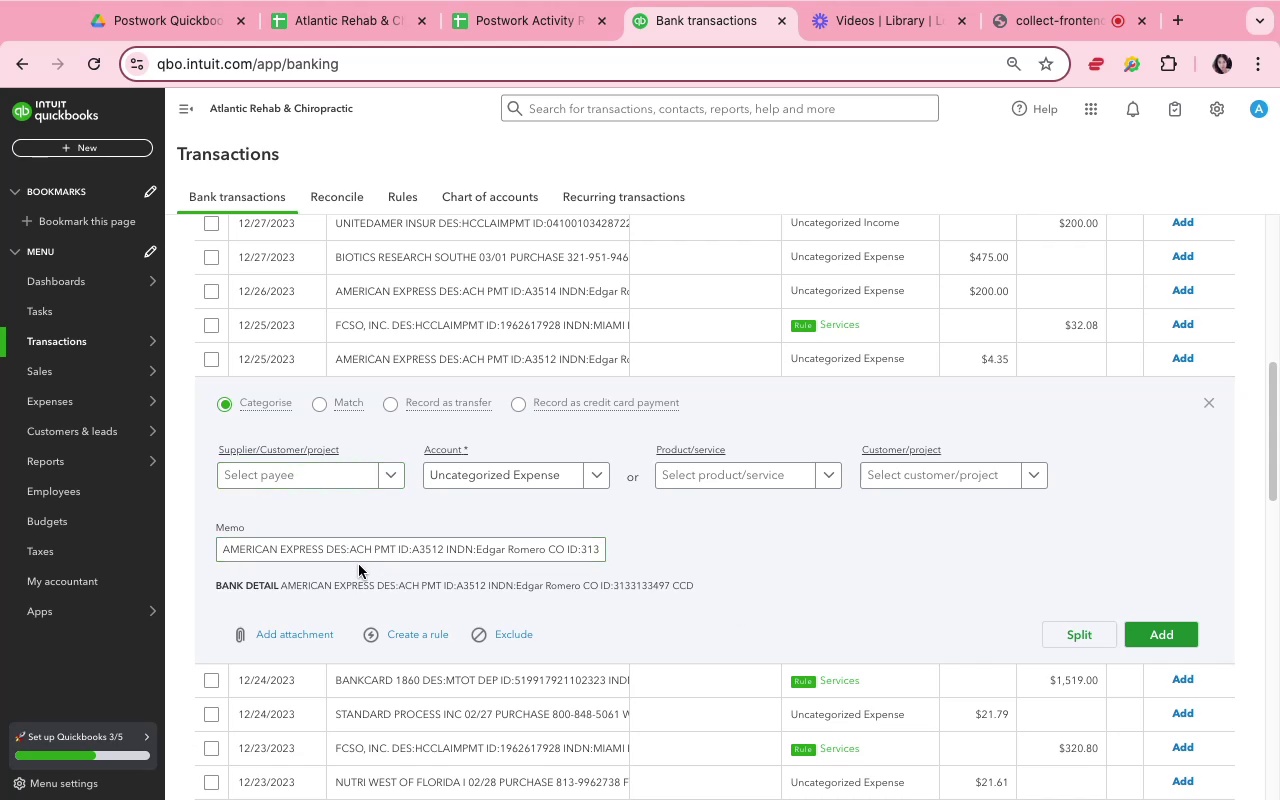 
wait(5.67)
 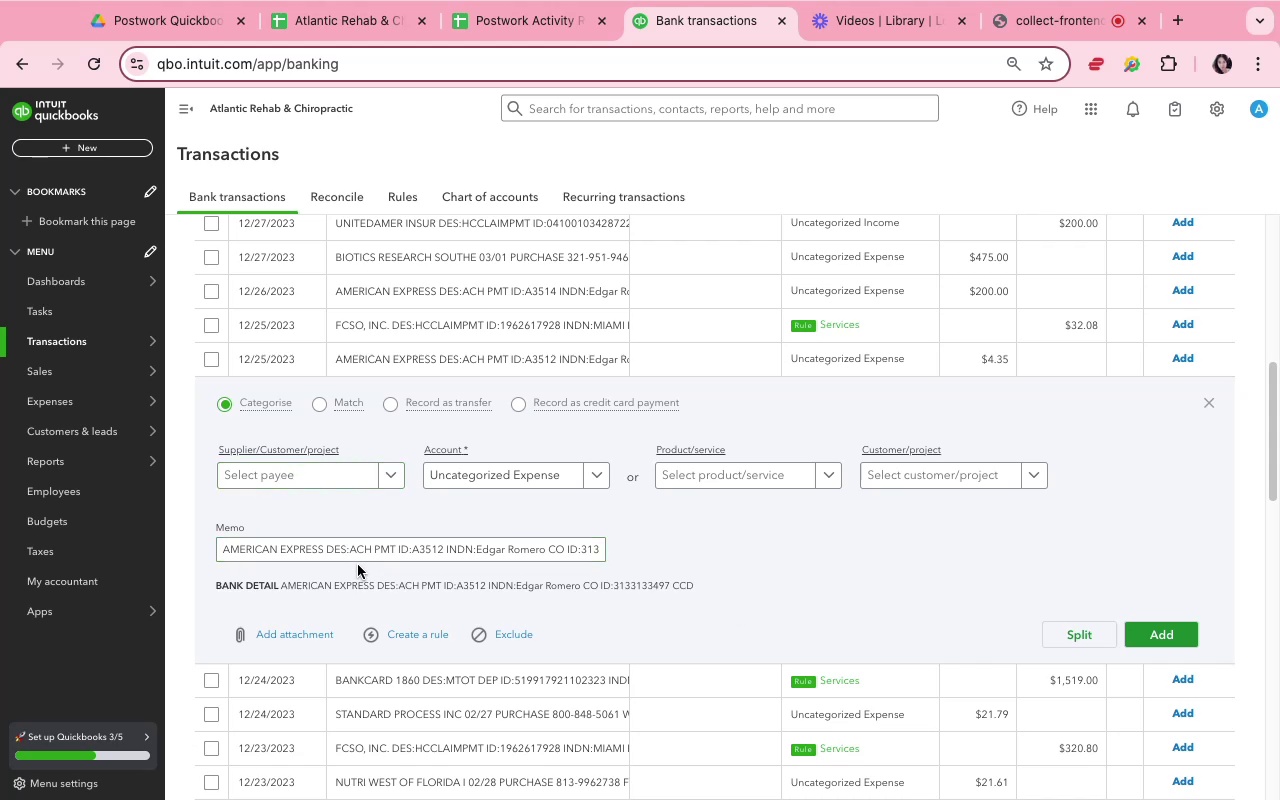 
left_click([340, 487])
 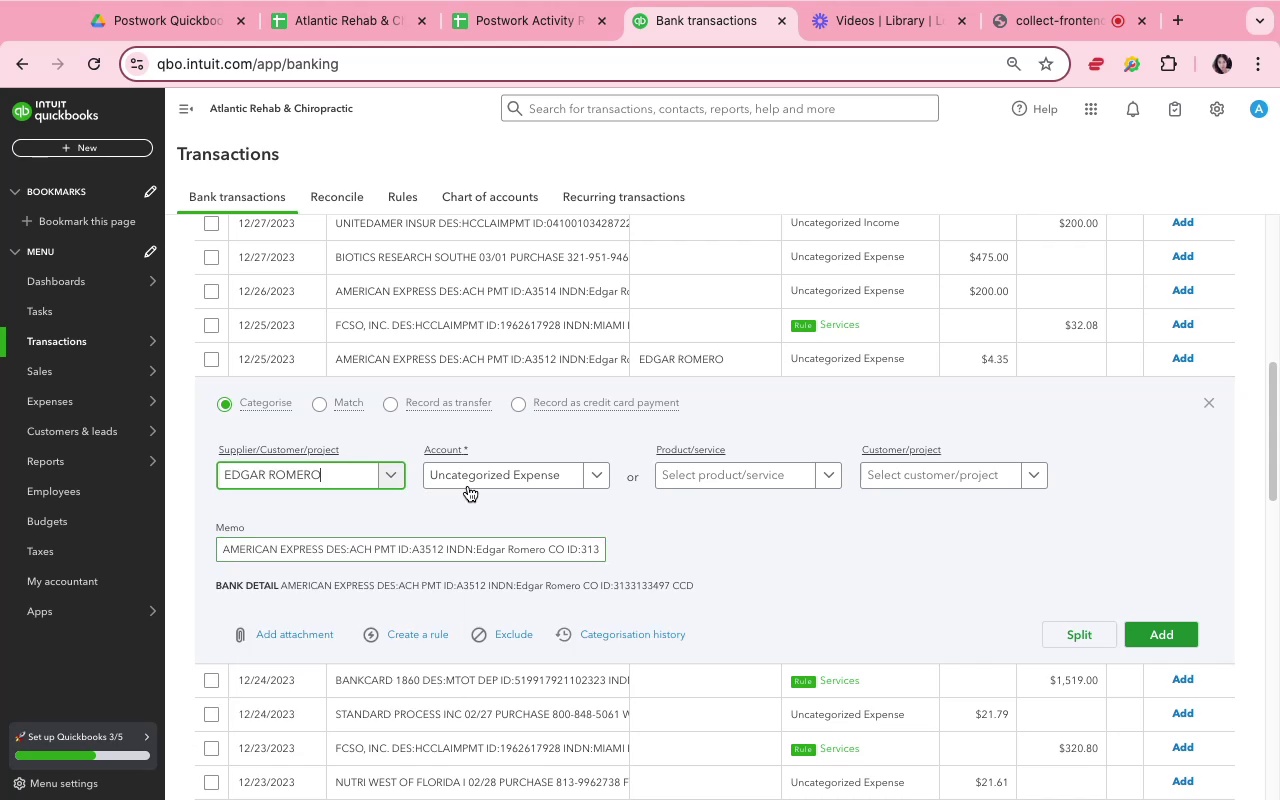 
wait(5.41)
 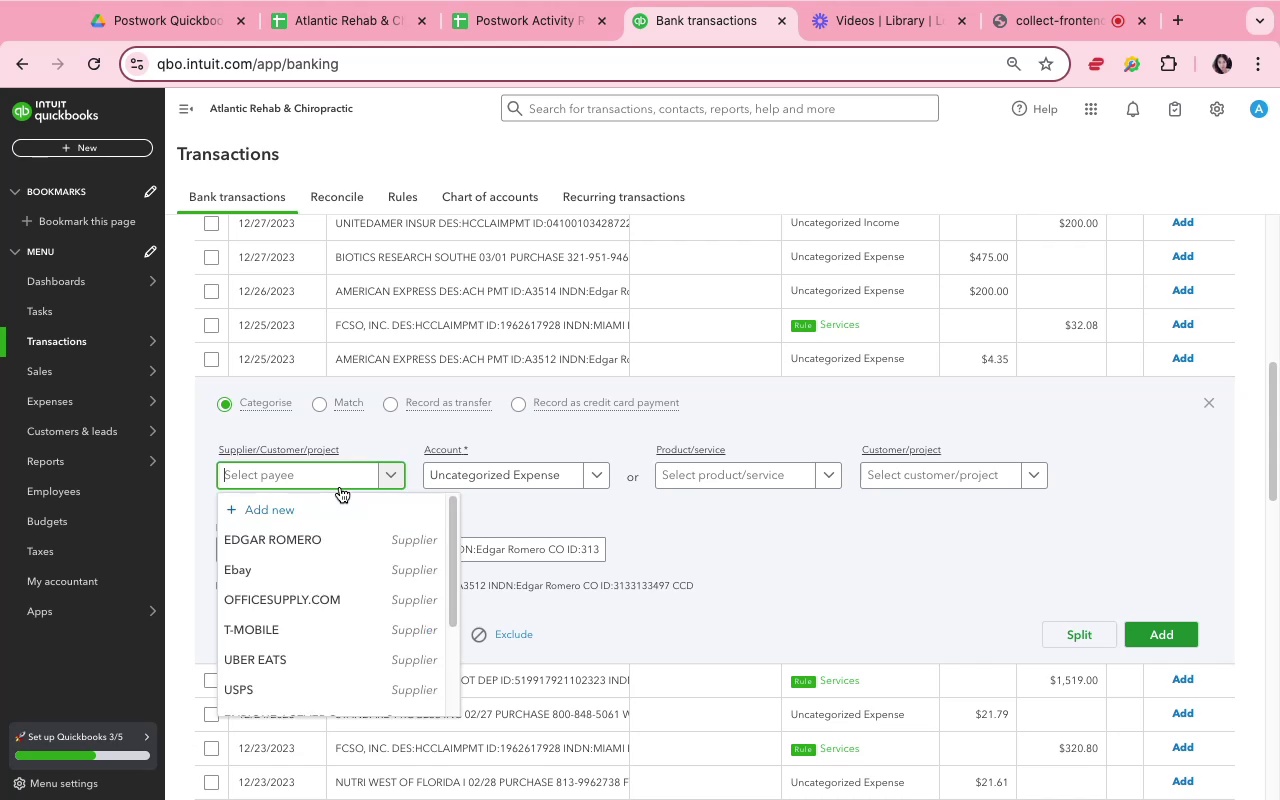 
left_click([476, 476])
 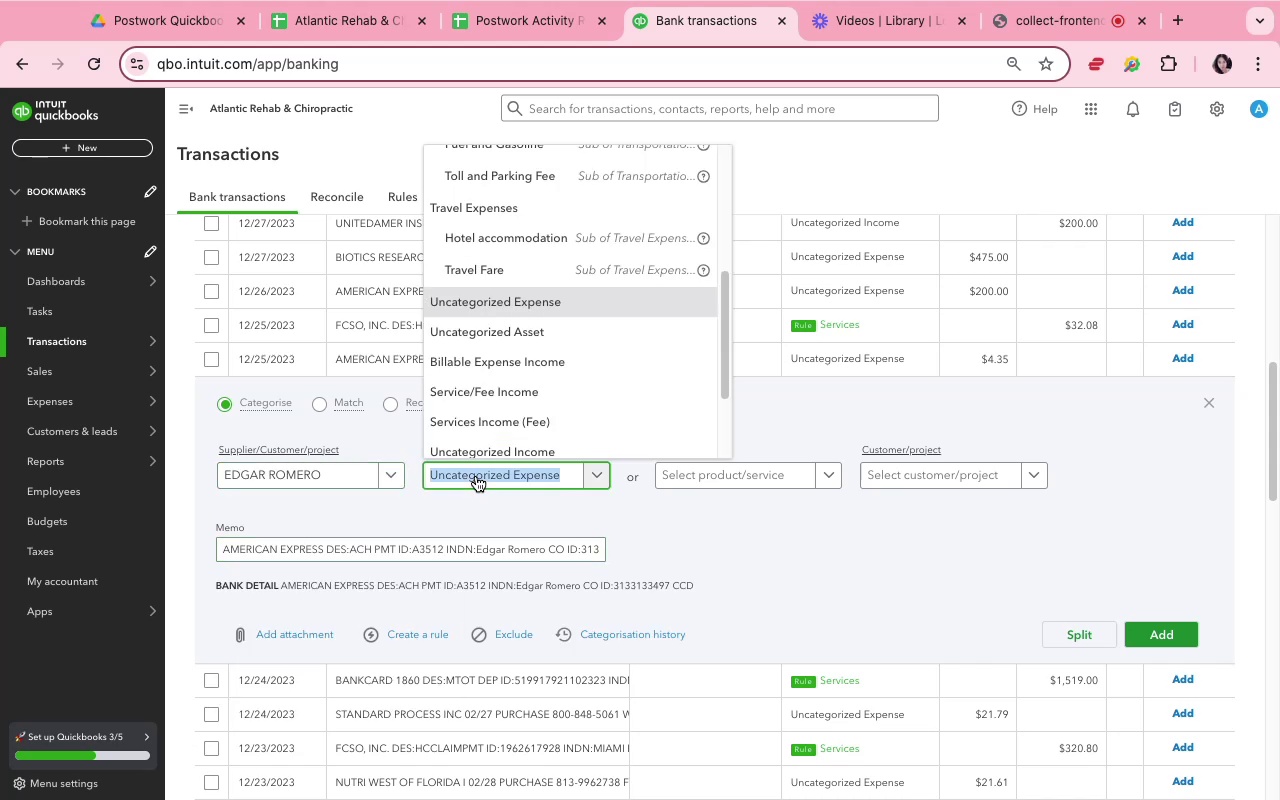 
type(own)
 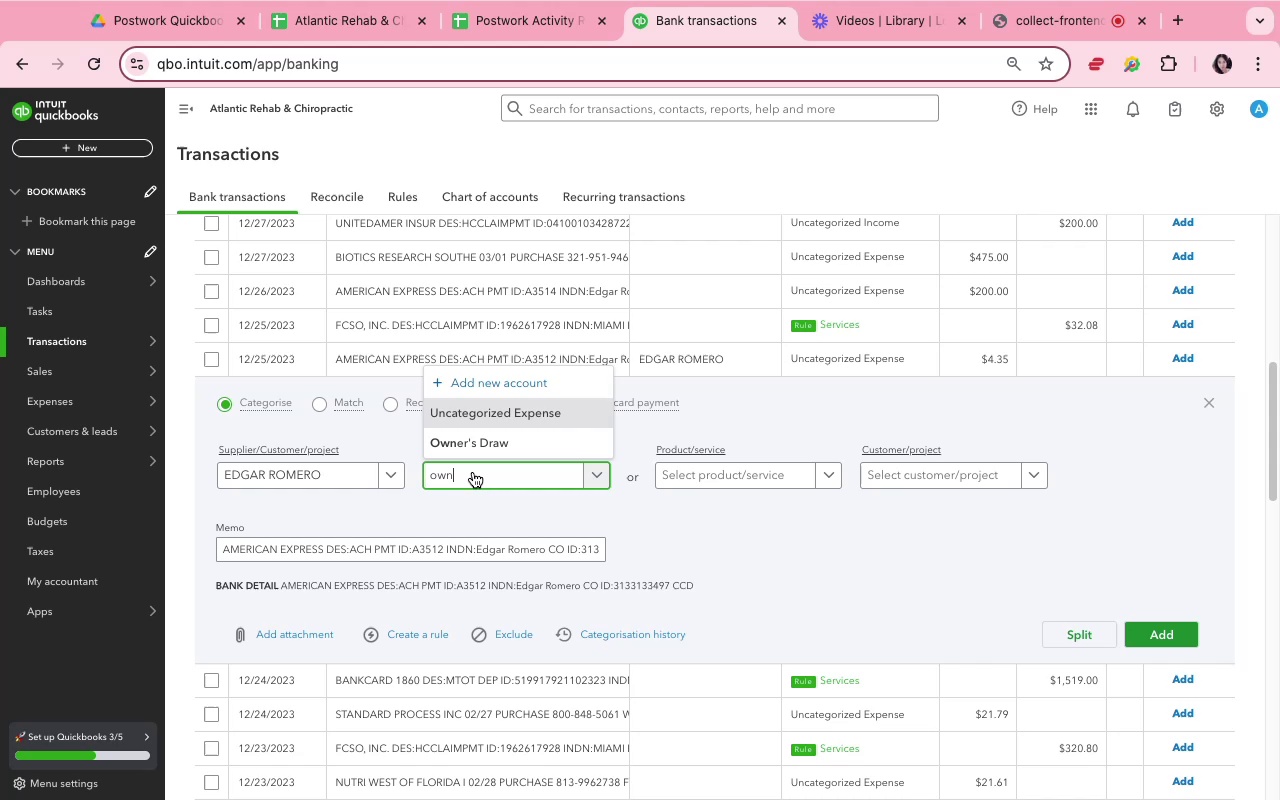 
left_click([462, 435])
 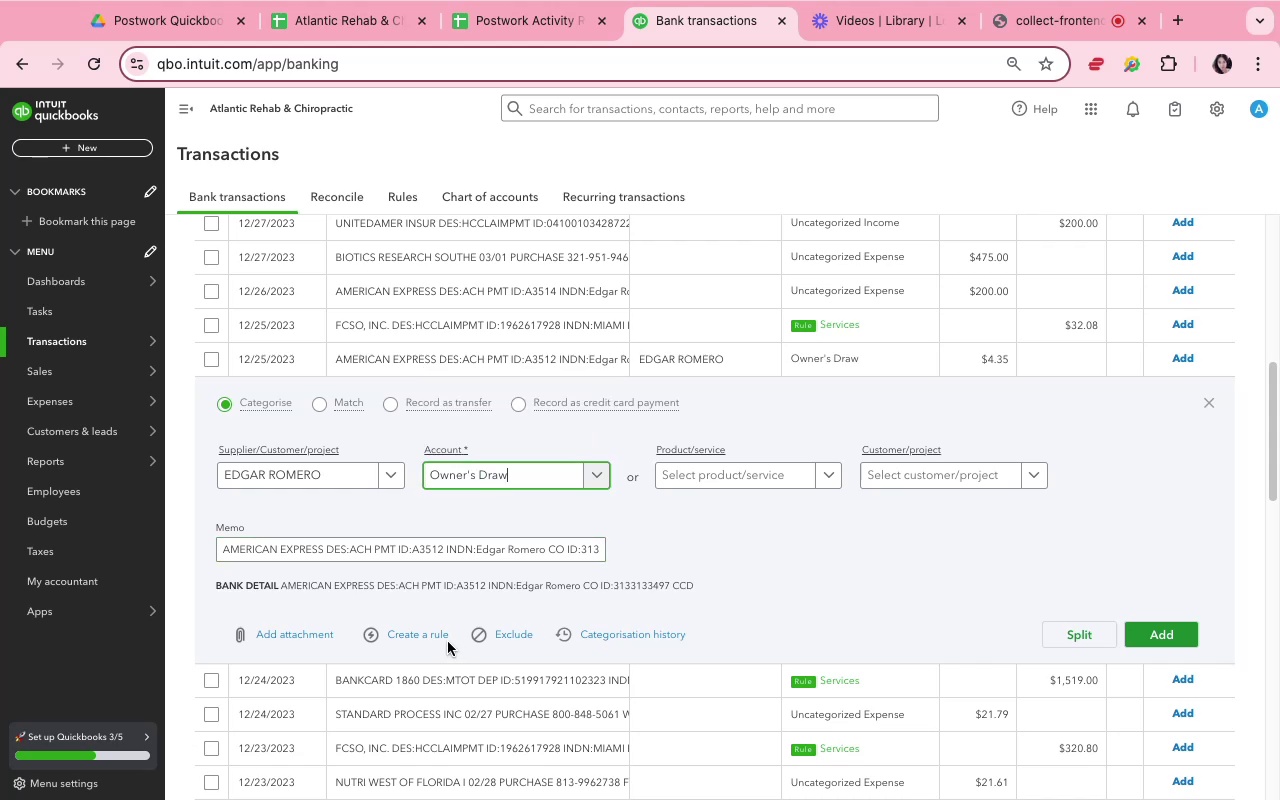 
left_click([442, 640])
 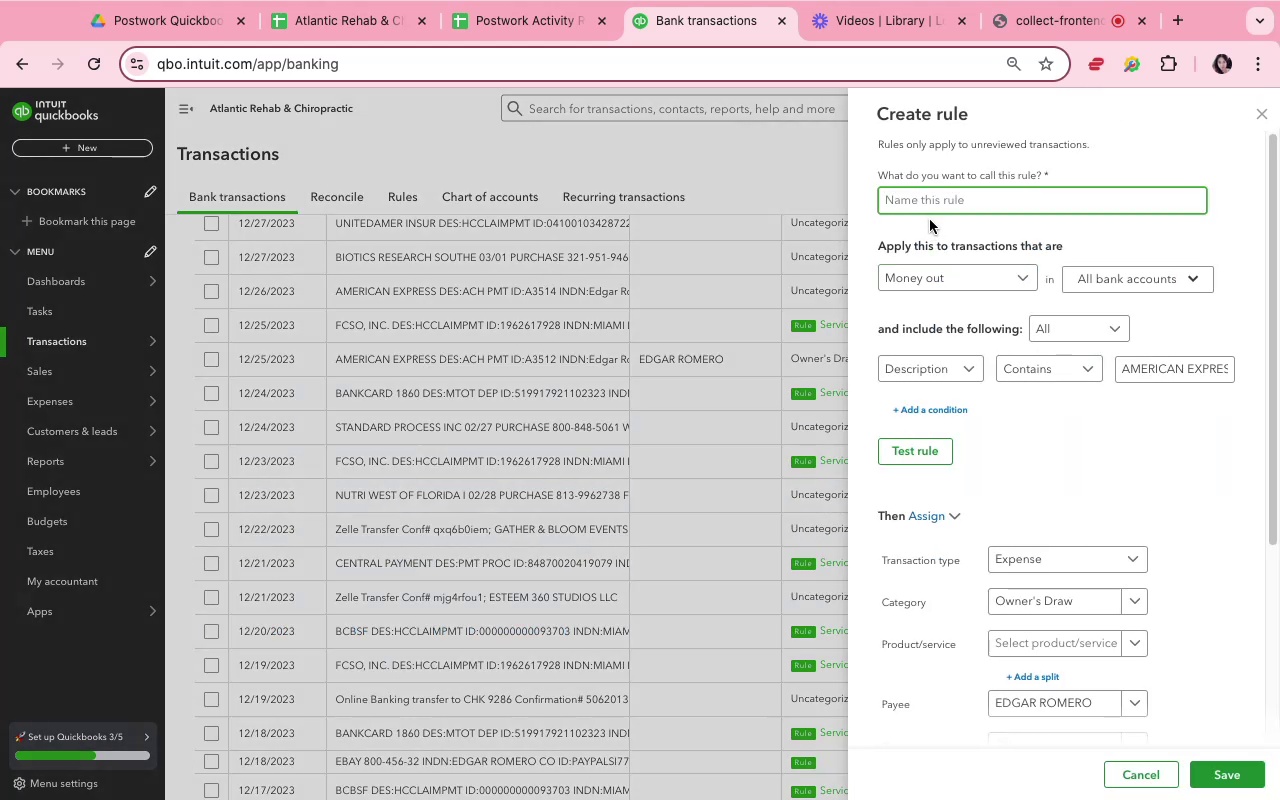 
wait(5.78)
 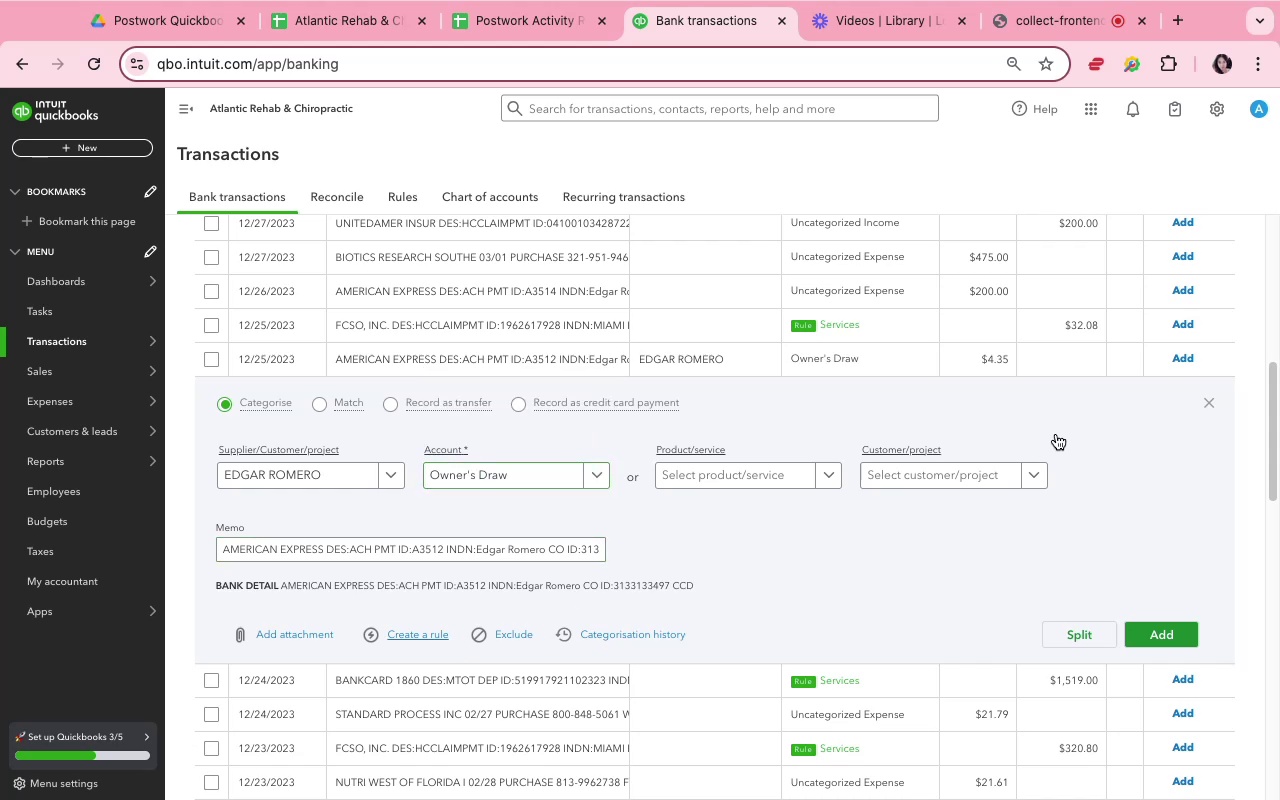 
type(eg)
key(Backspace)
type(dagr)
key(Backspace)
key(Backspace)
key(Backspace)
type(gar)
 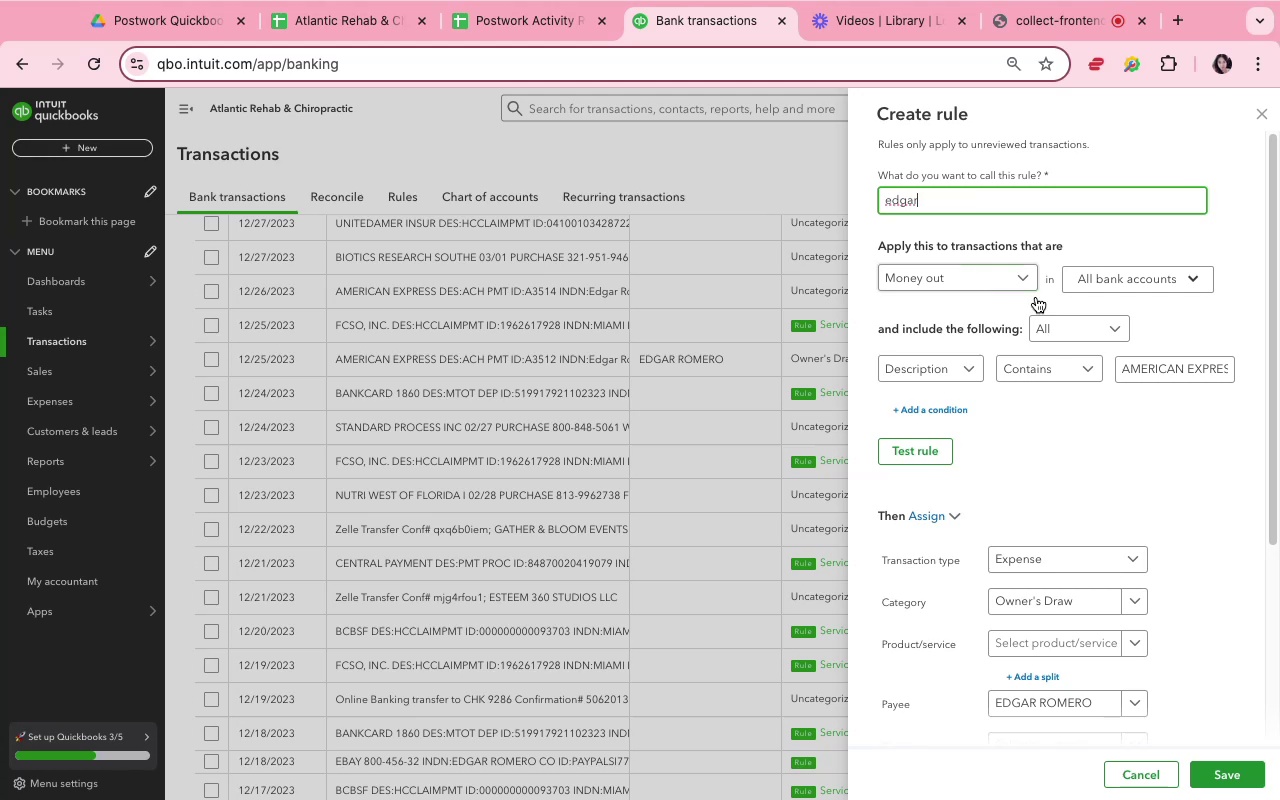 
left_click([1154, 367])
 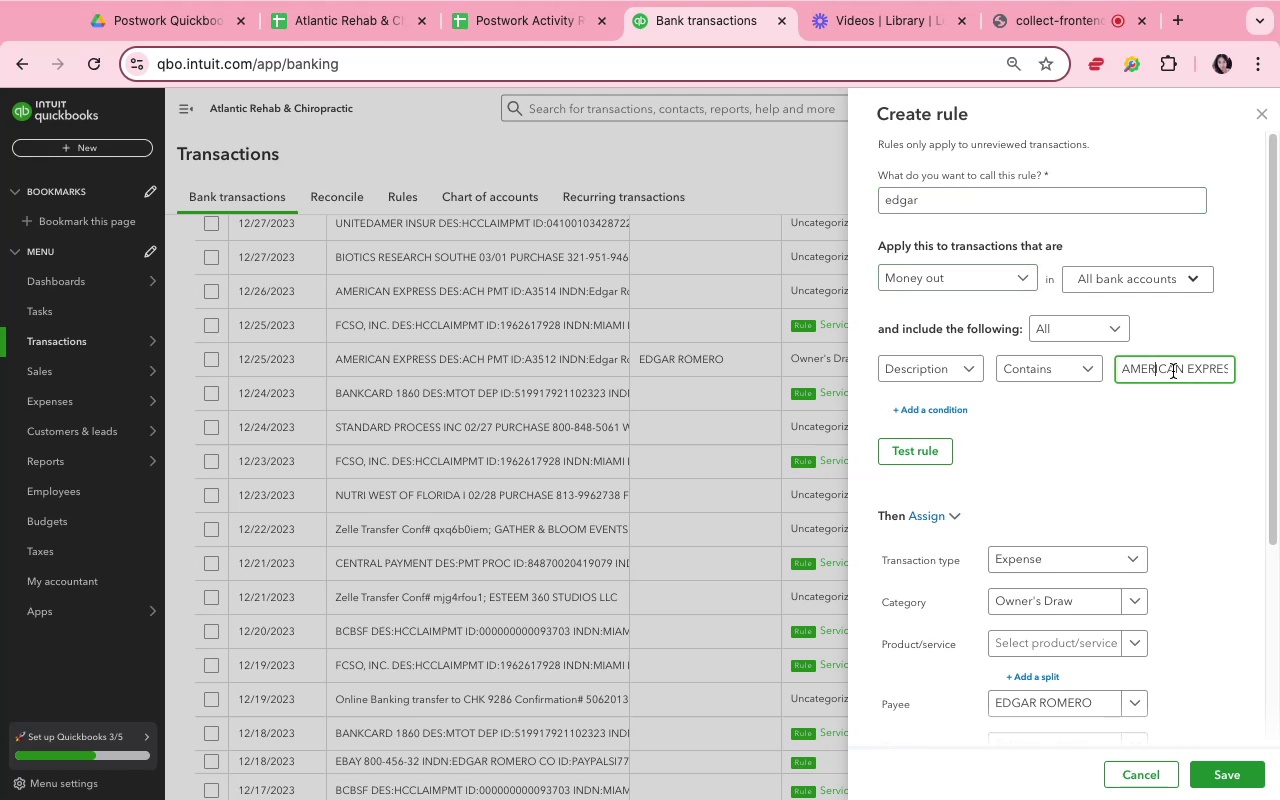 
left_click([1175, 370])
 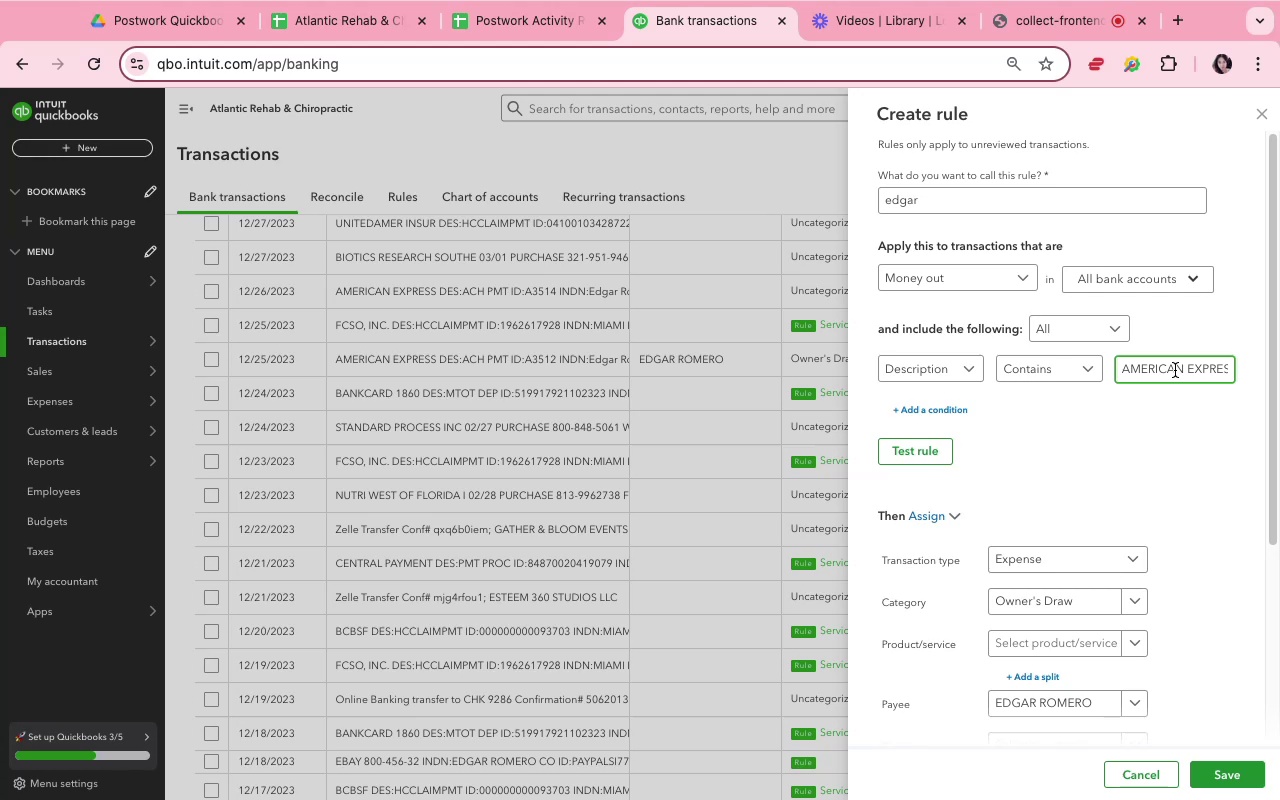 
key(ArrowRight)
 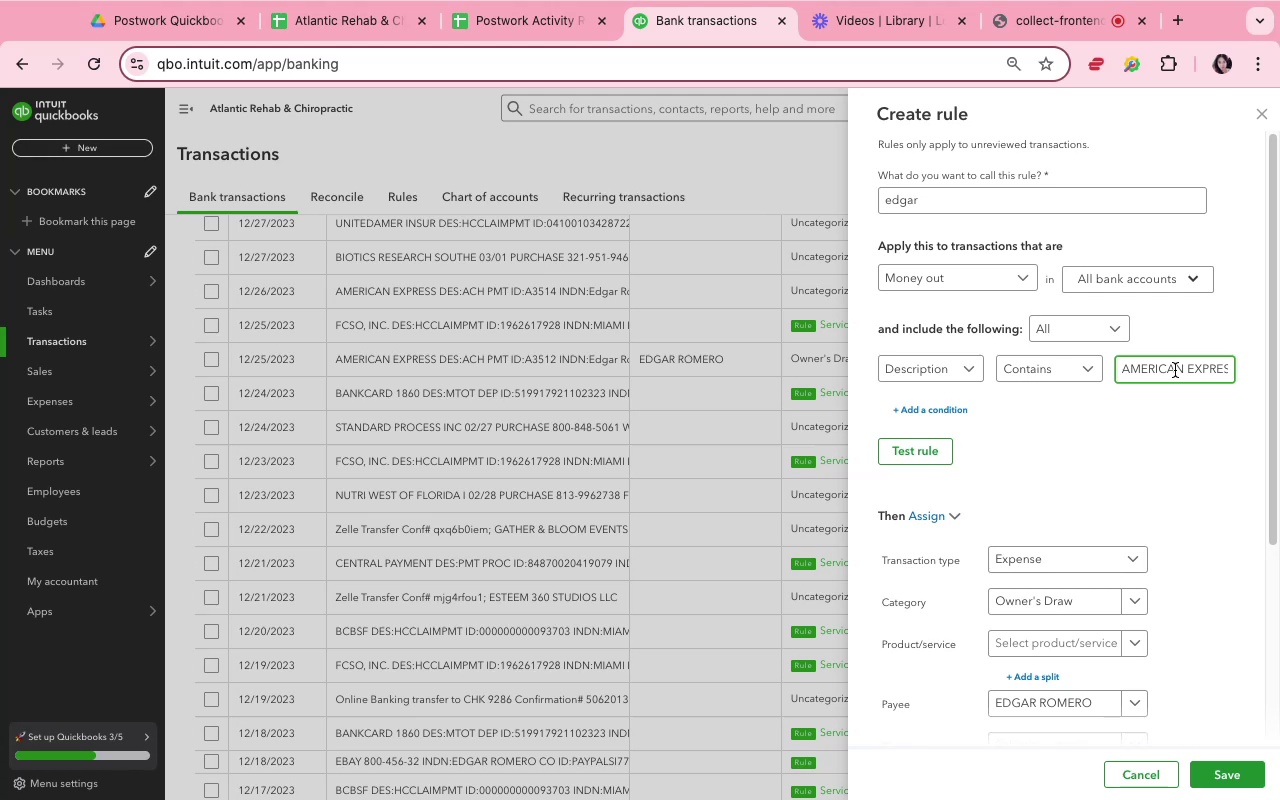 
key(ArrowRight)
 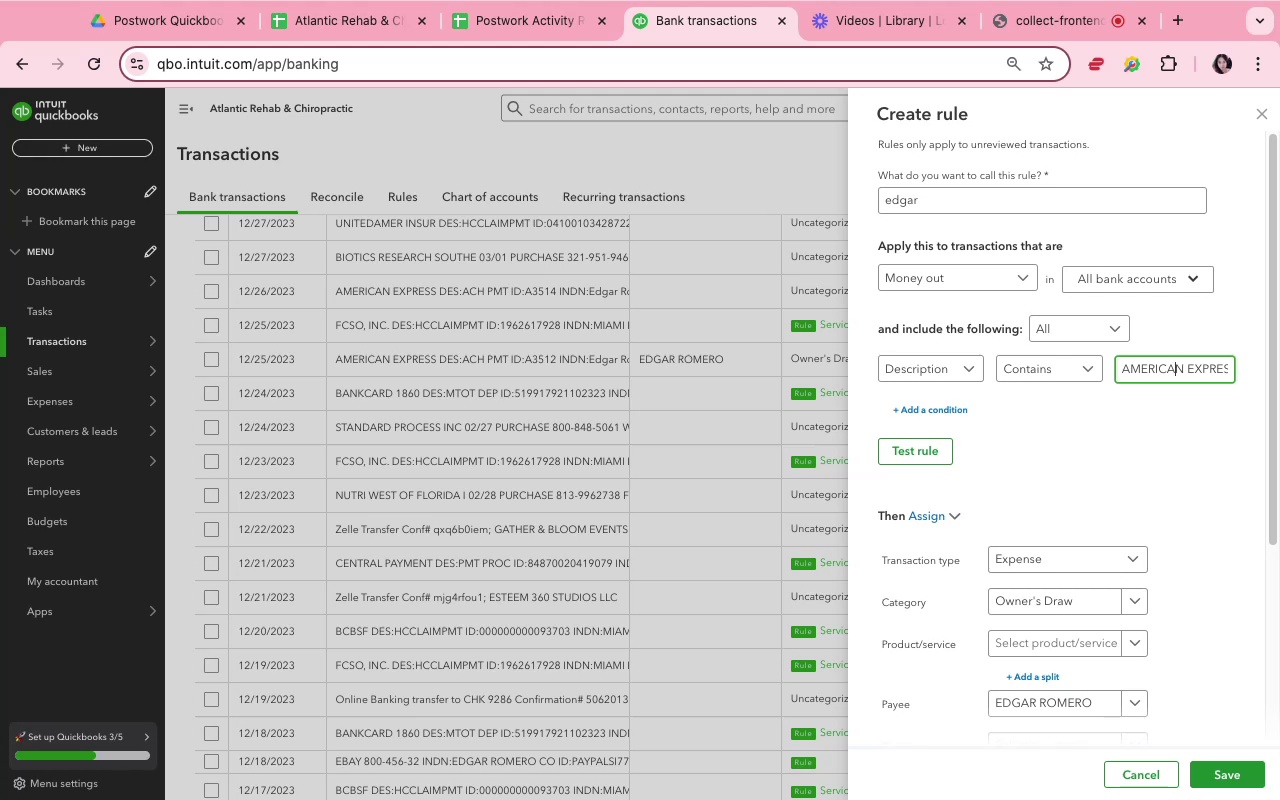 
key(ArrowRight)
 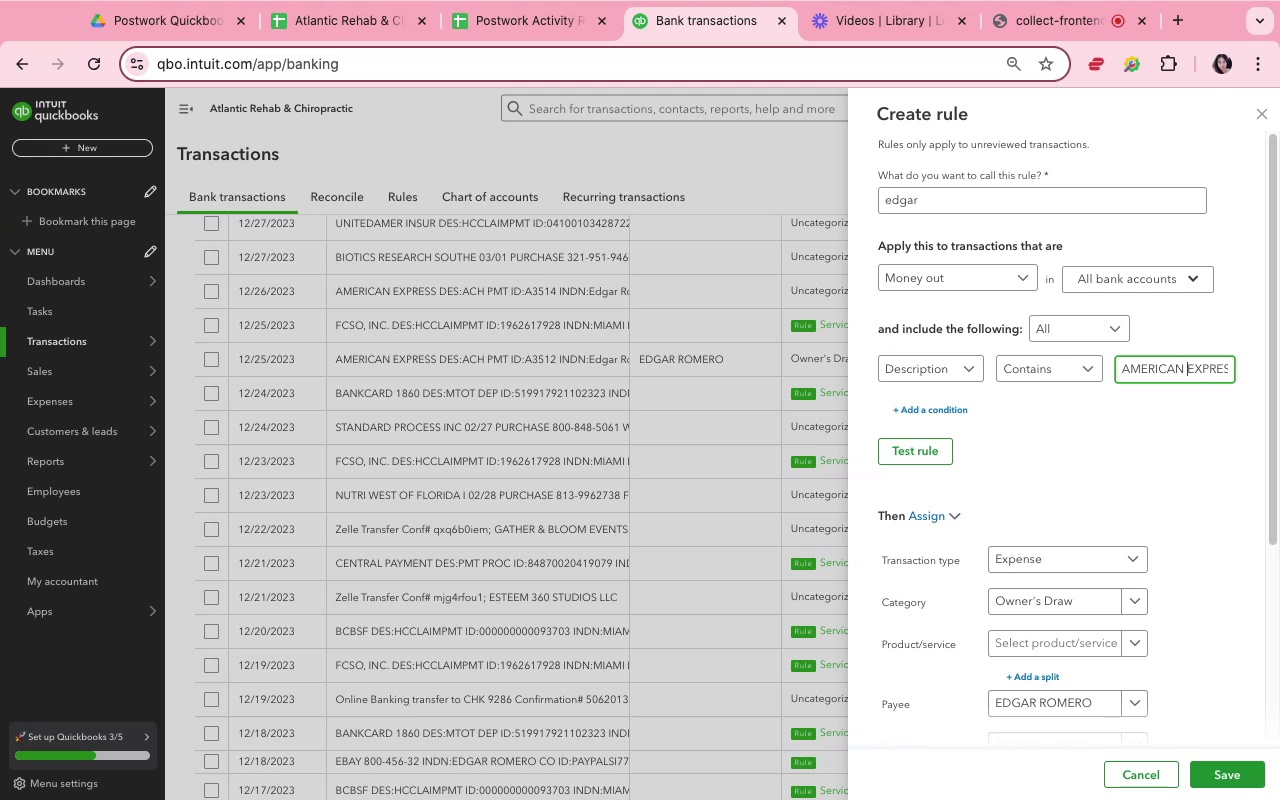 
key(ArrowRight)
 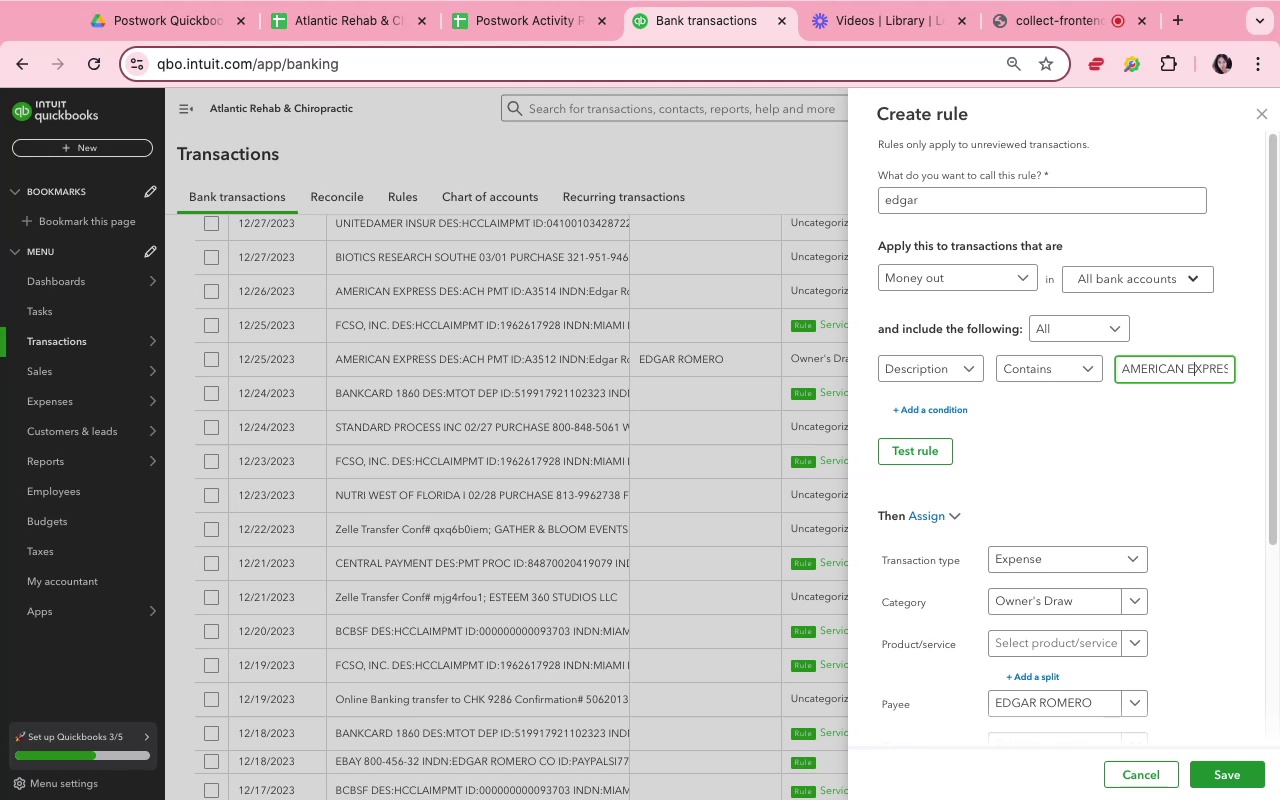 
key(ArrowRight)
 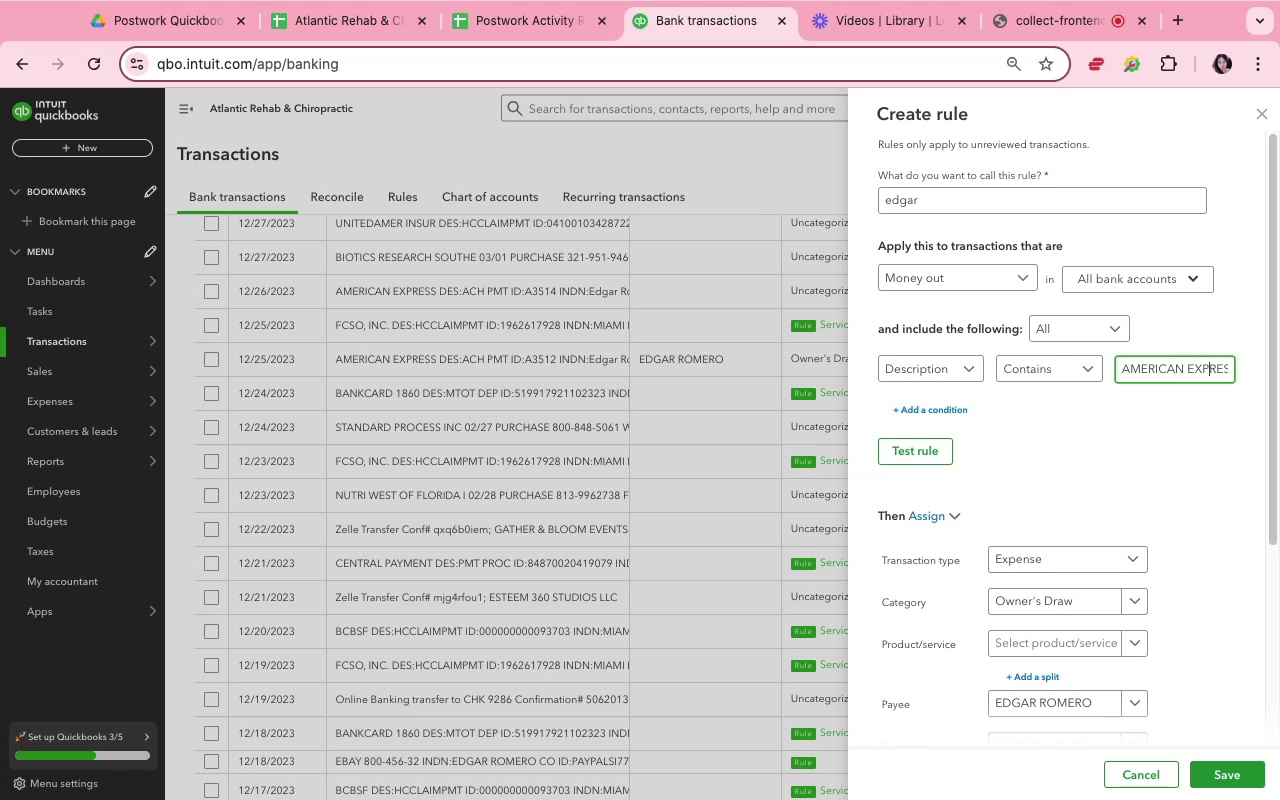 
key(ArrowRight)
 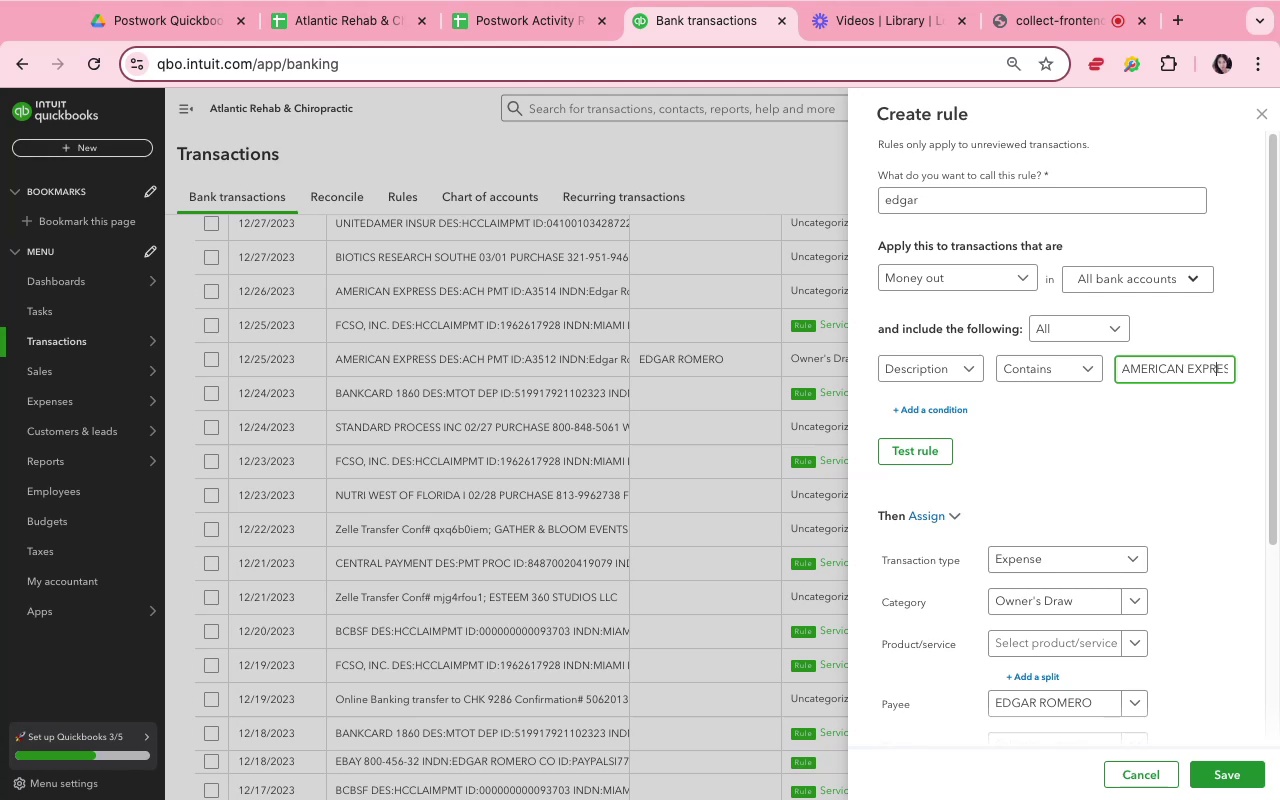 
key(ArrowRight)
 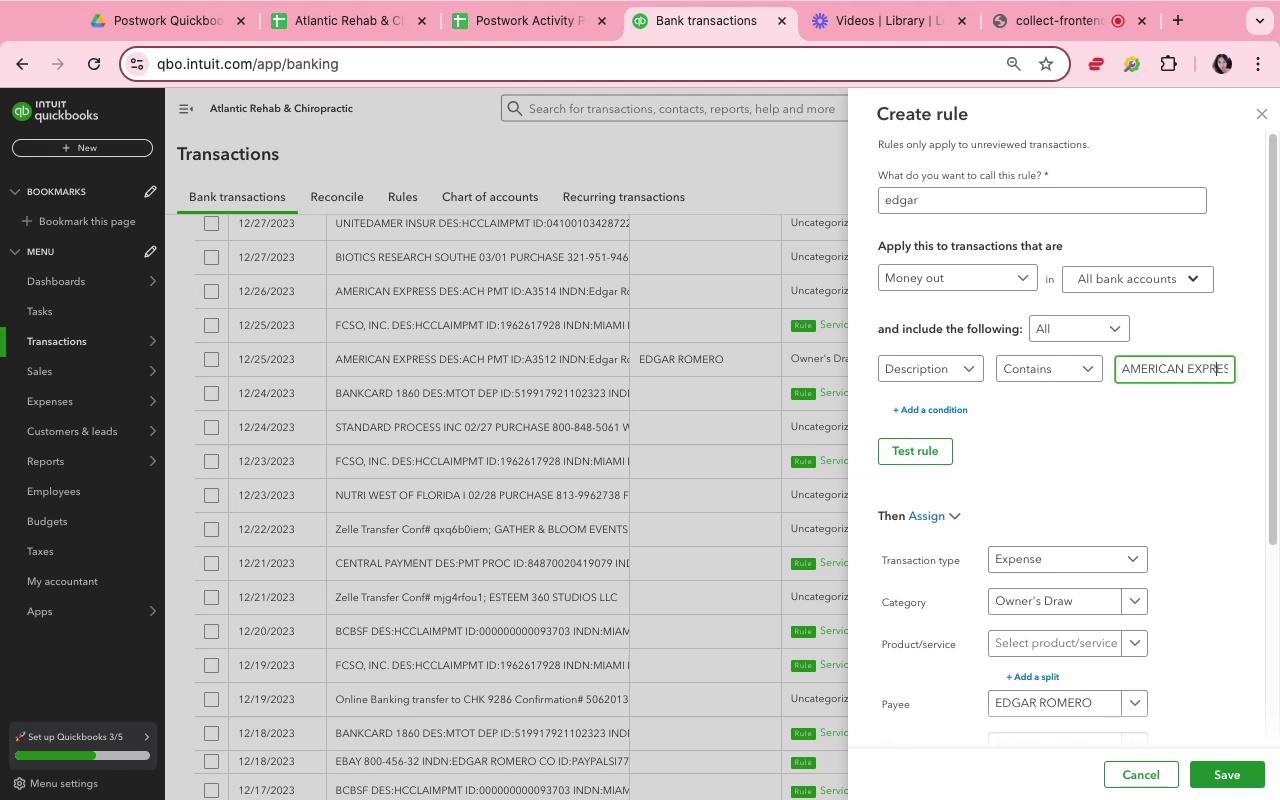 
hold_key(key=ArrowRight, duration=0.88)
 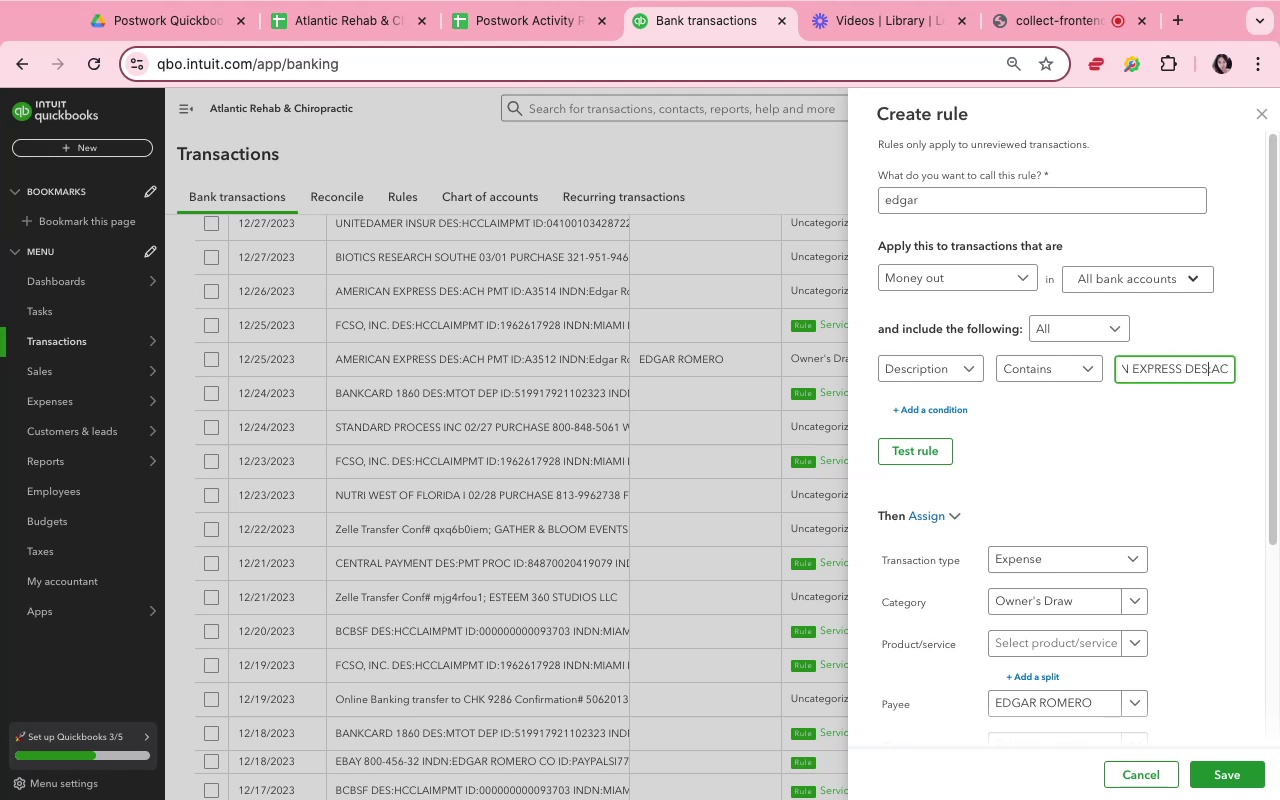 
key(ArrowRight)
 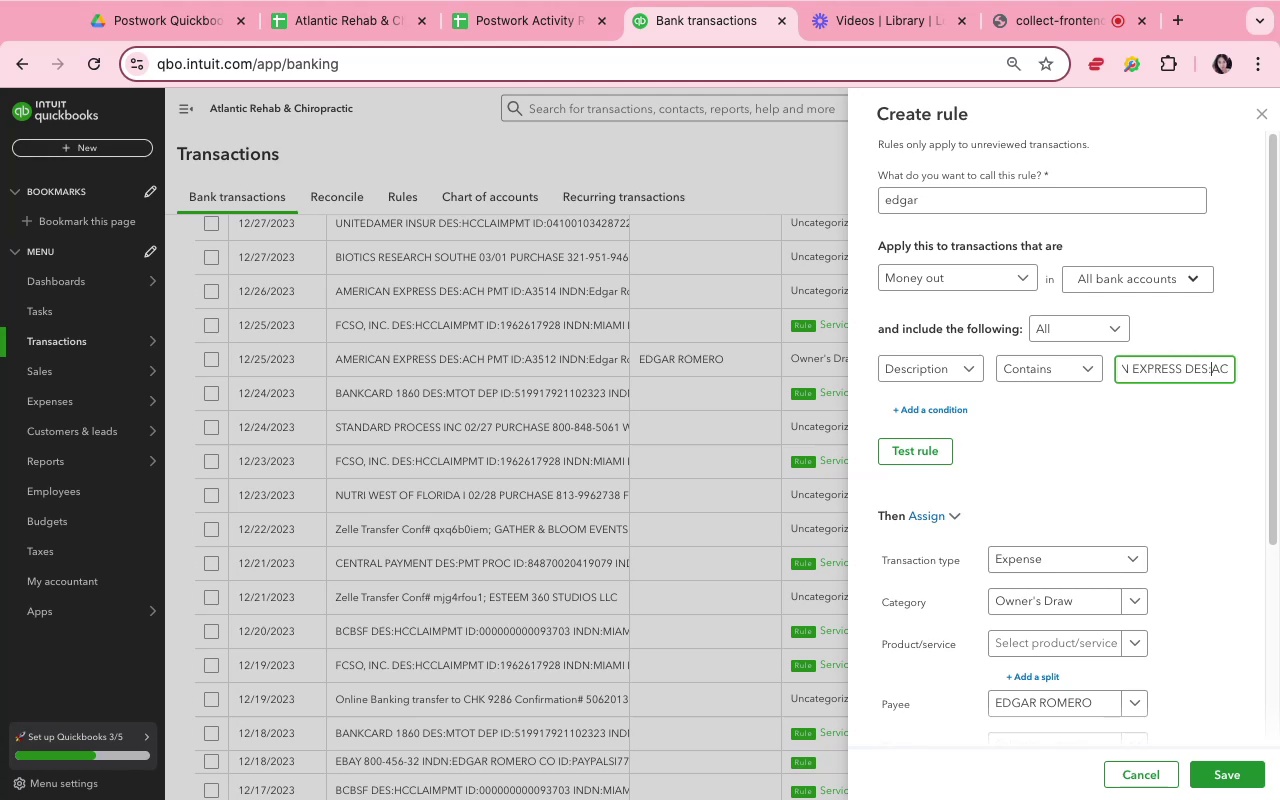 
key(ArrowRight)
 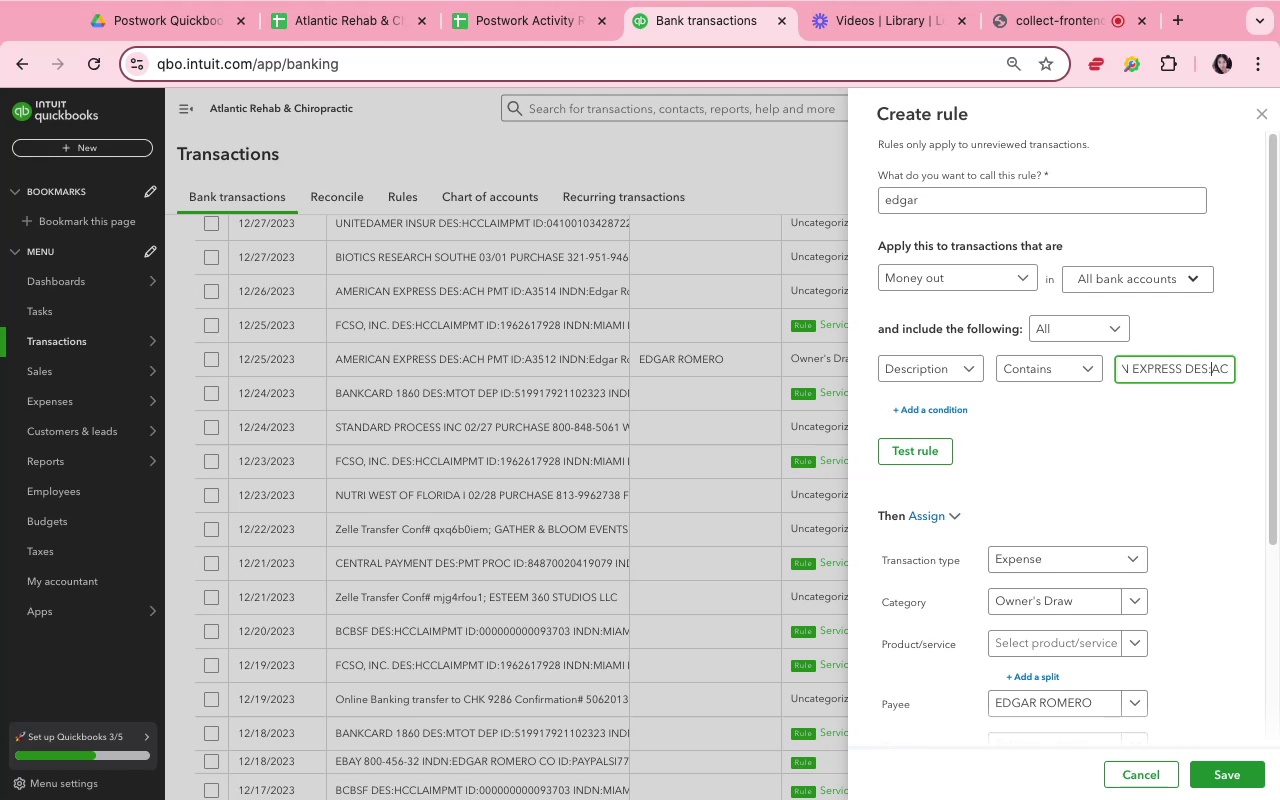 
key(ArrowRight)
 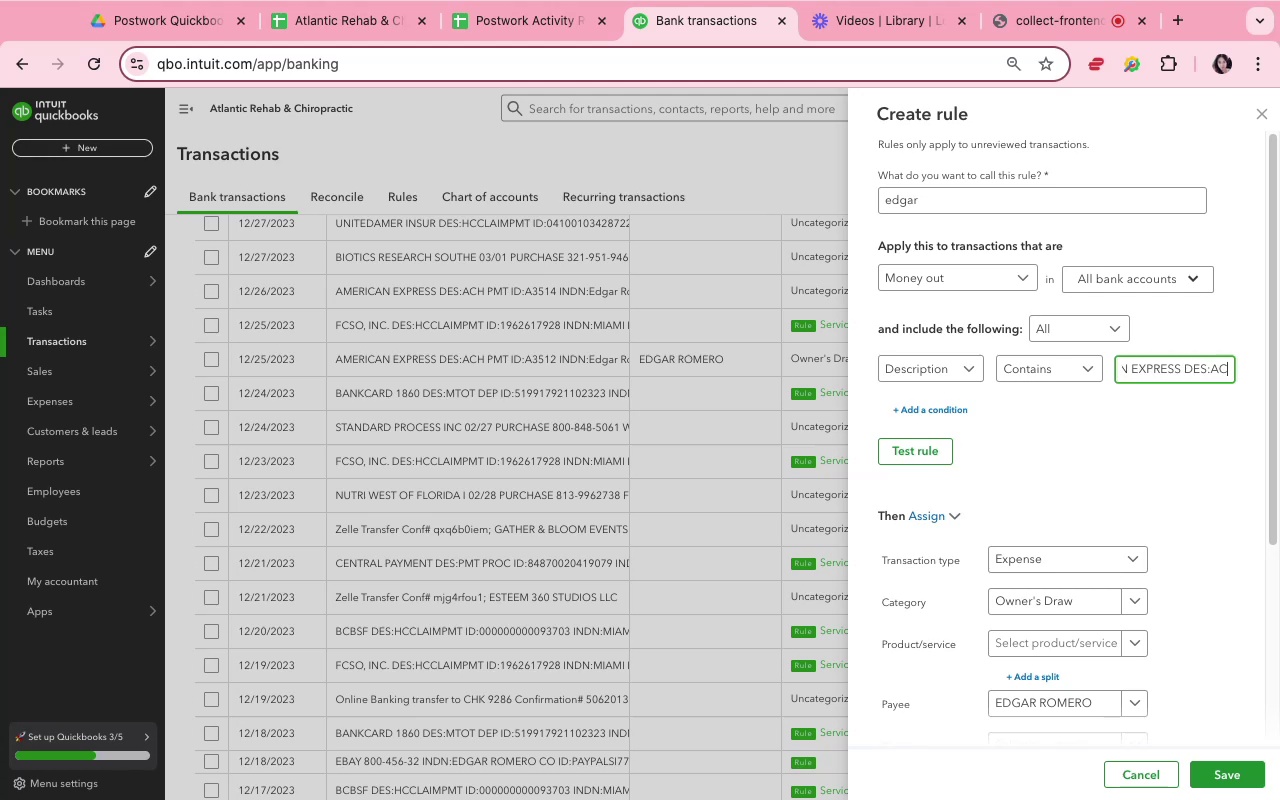 
key(ArrowRight)
 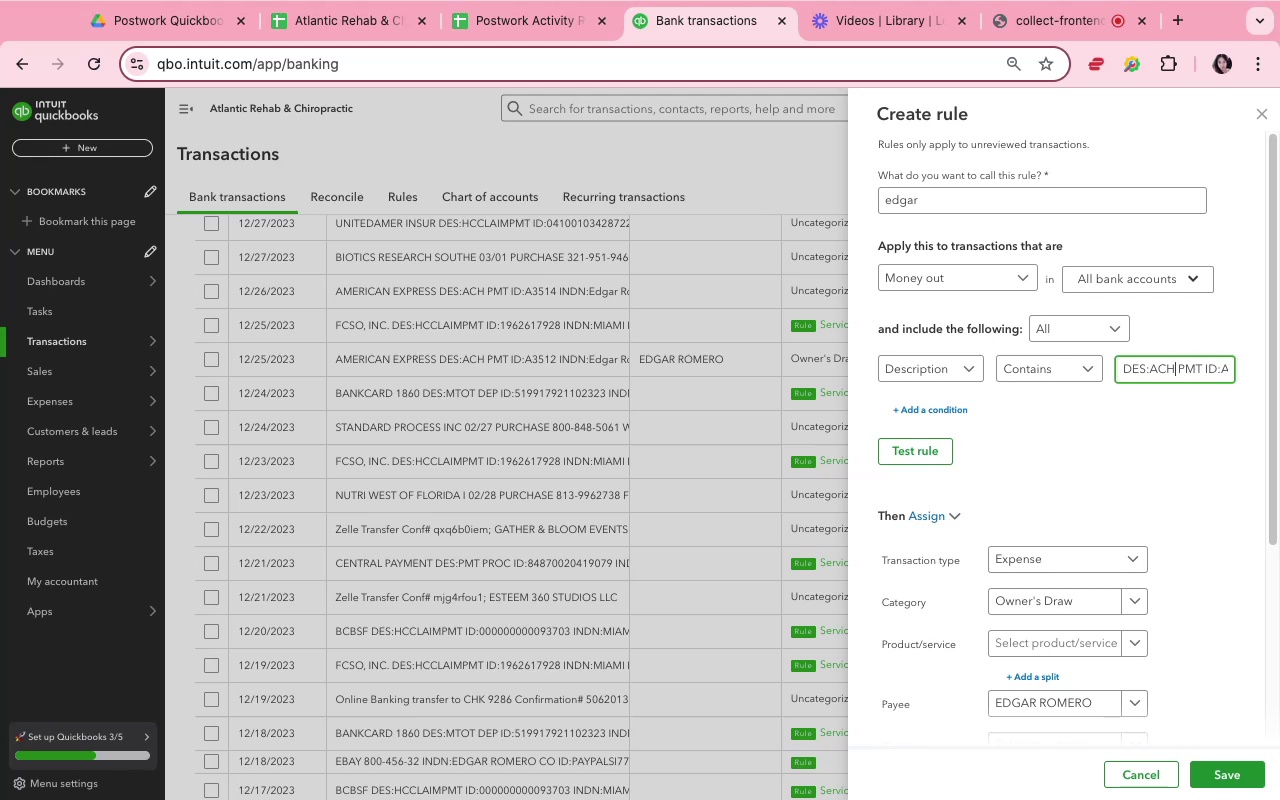 
key(ArrowRight)
 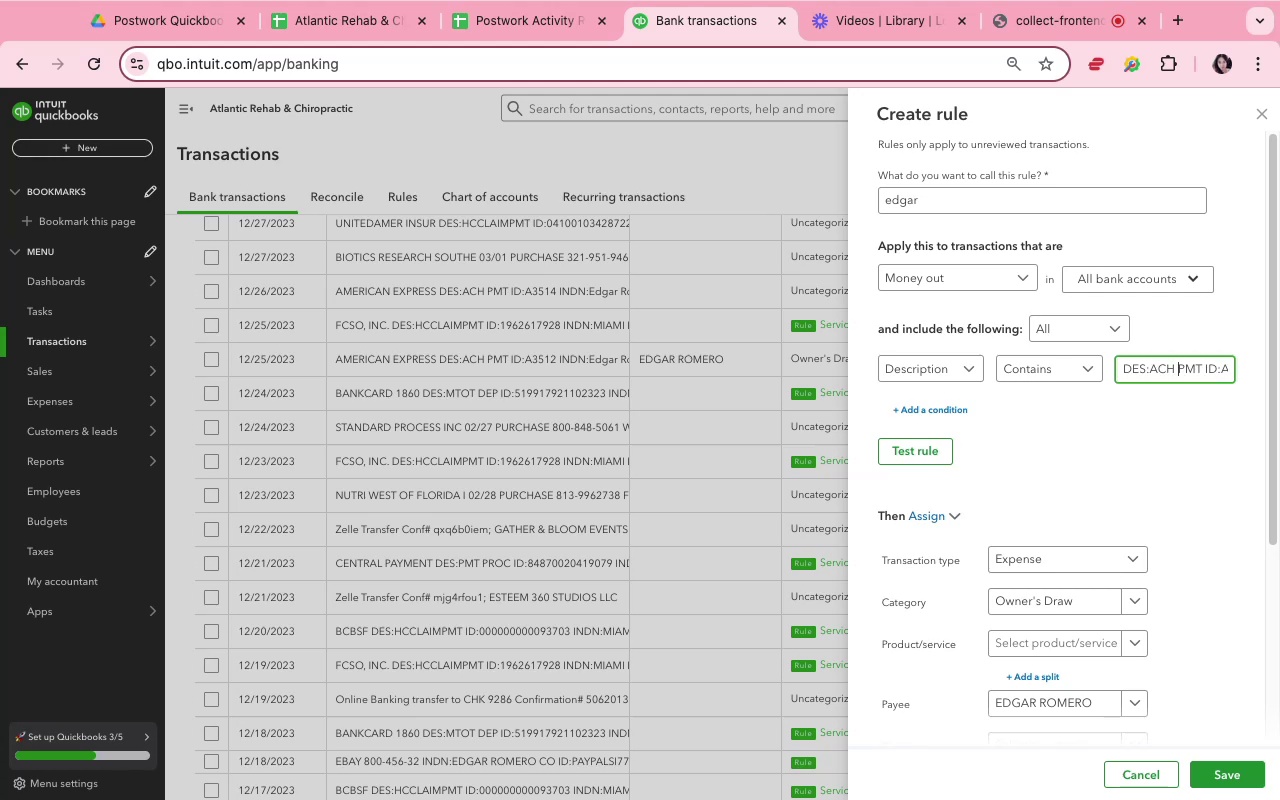 
key(ArrowRight)
 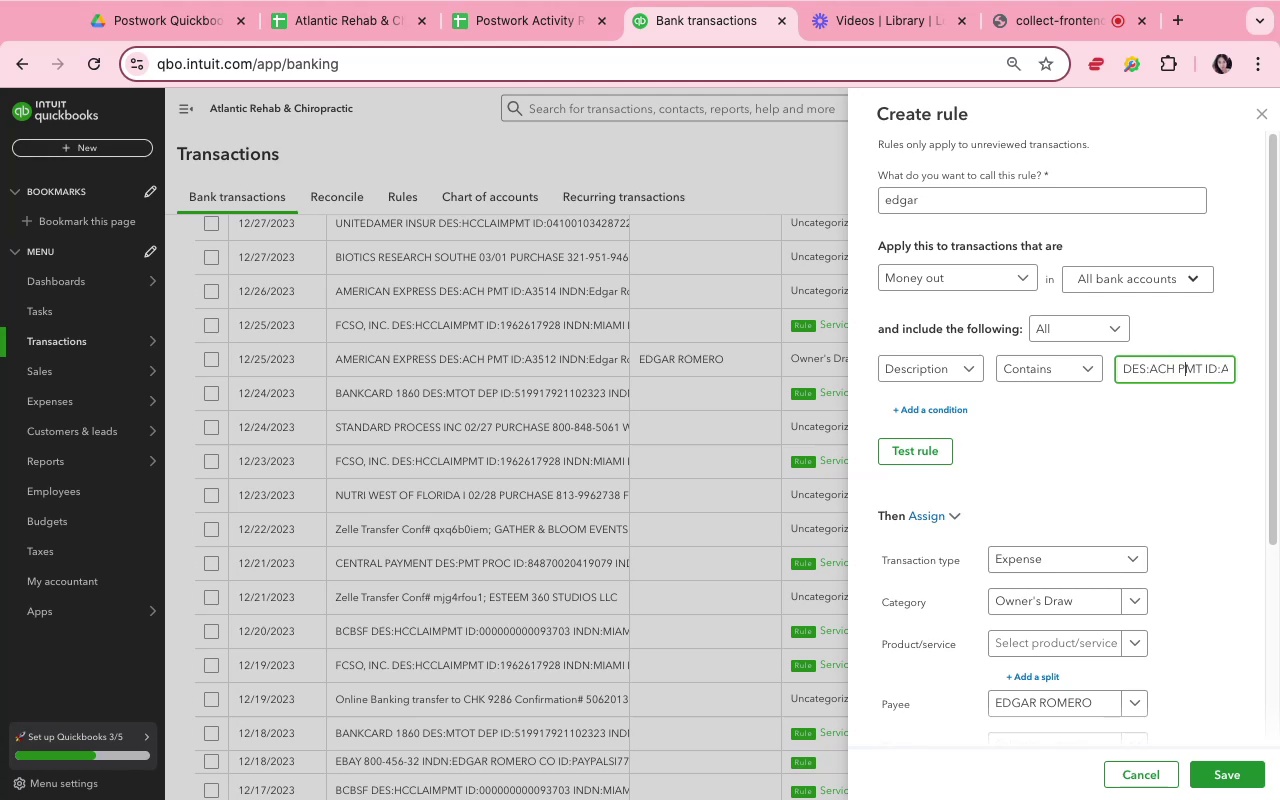 
key(ArrowRight)
 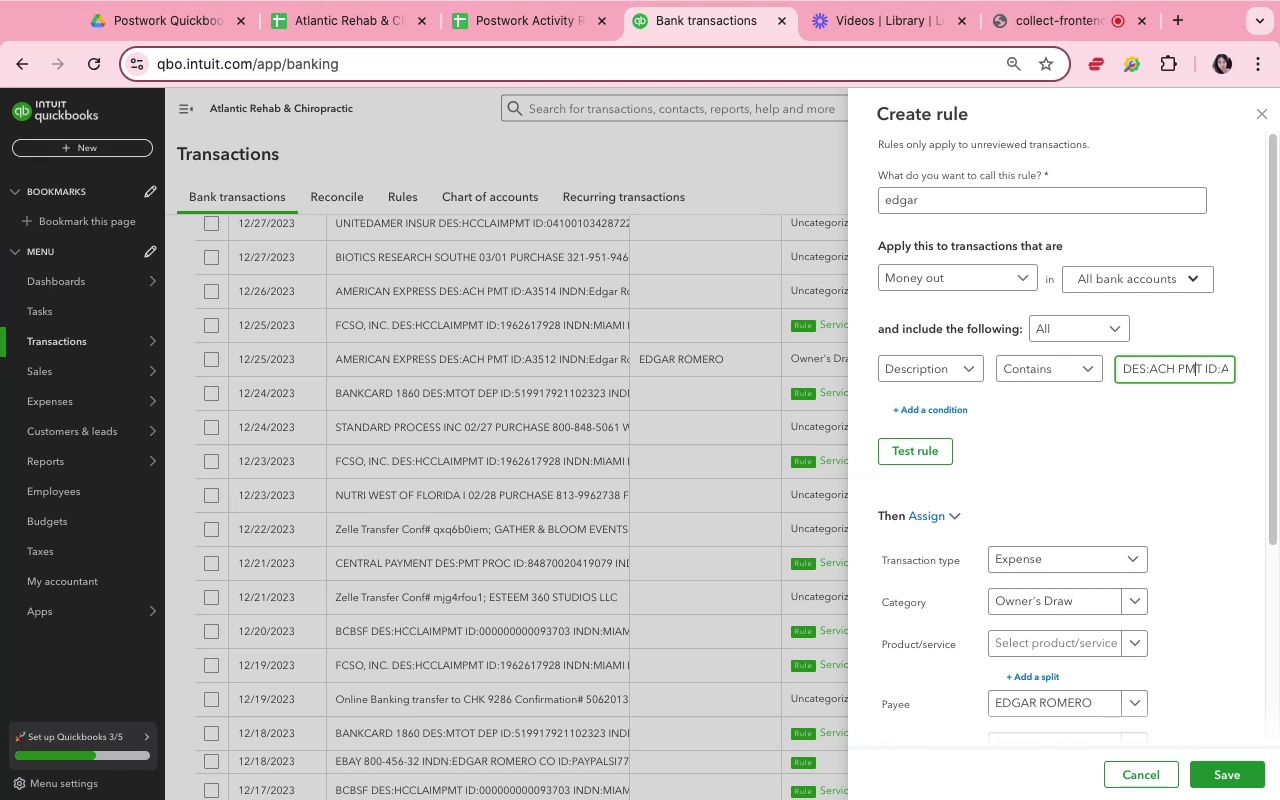 
key(ArrowRight)
 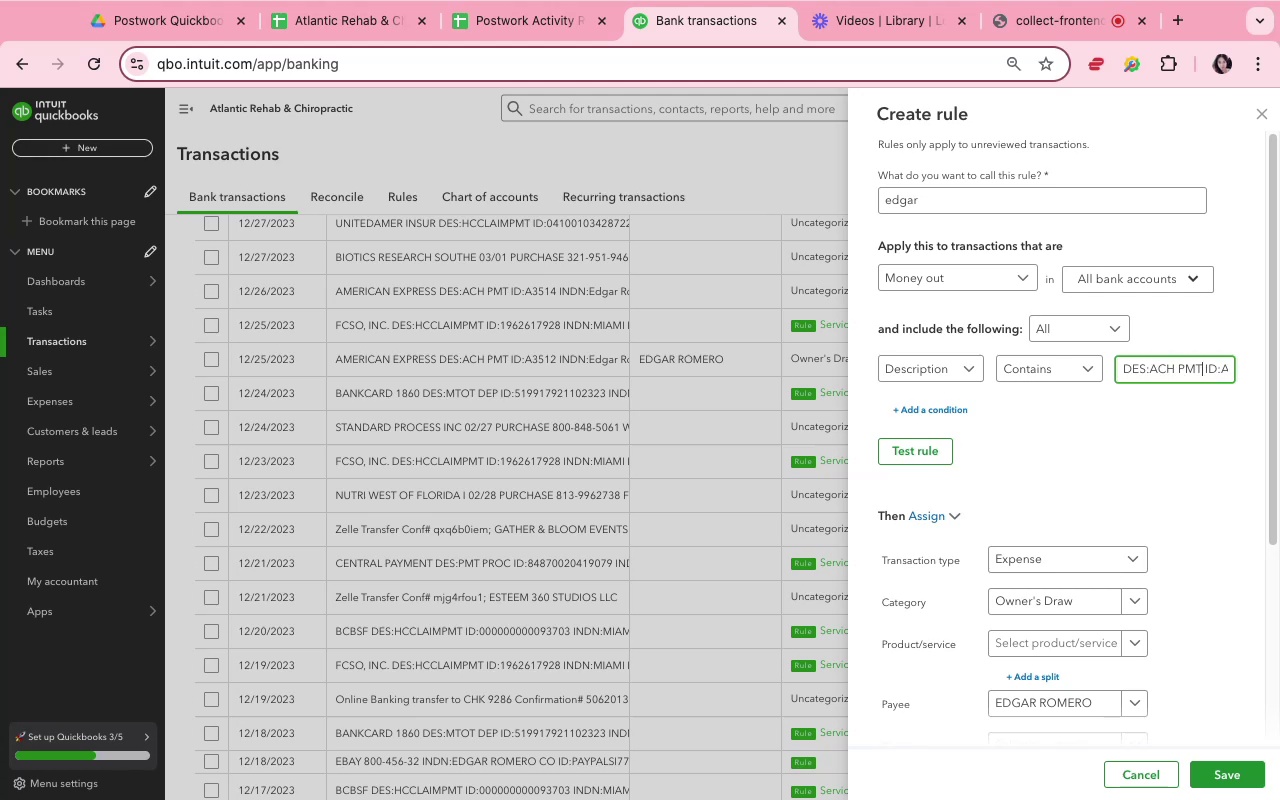 
key(ArrowRight)
 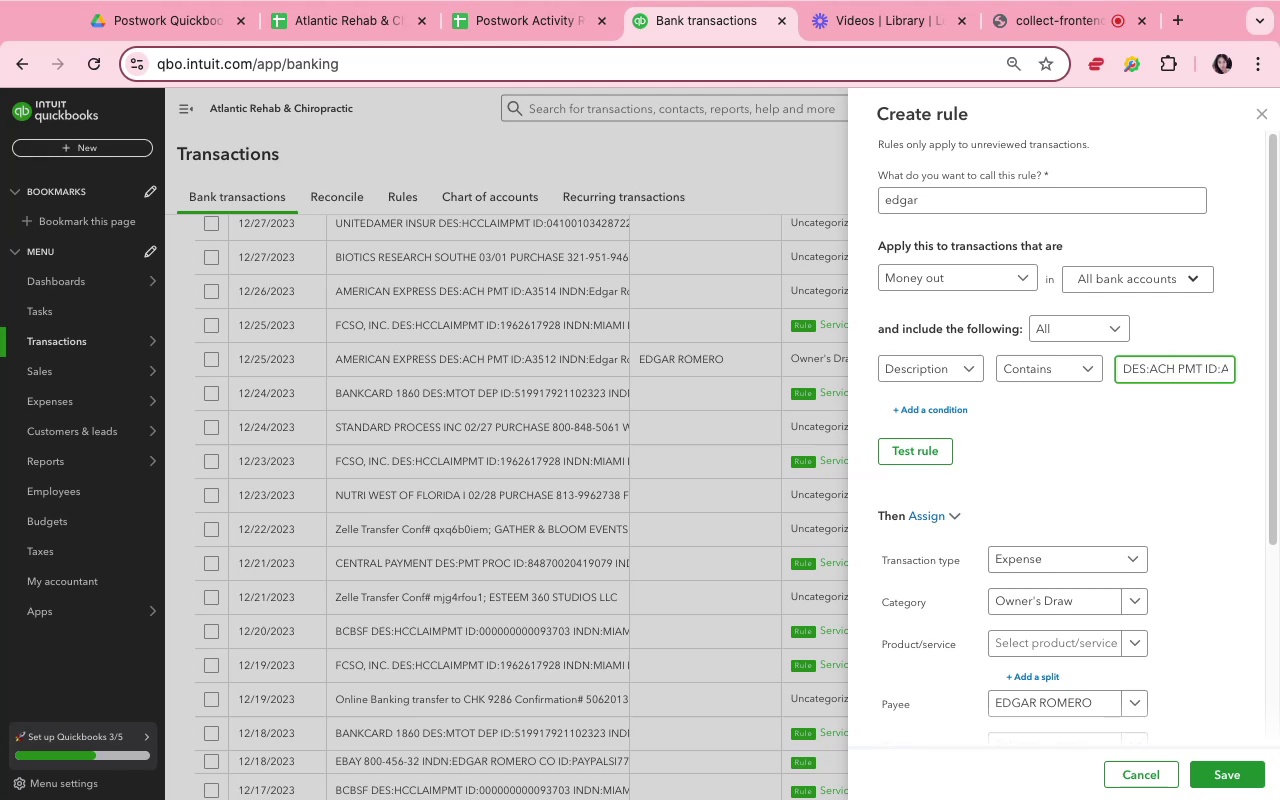 
key(ArrowRight)
 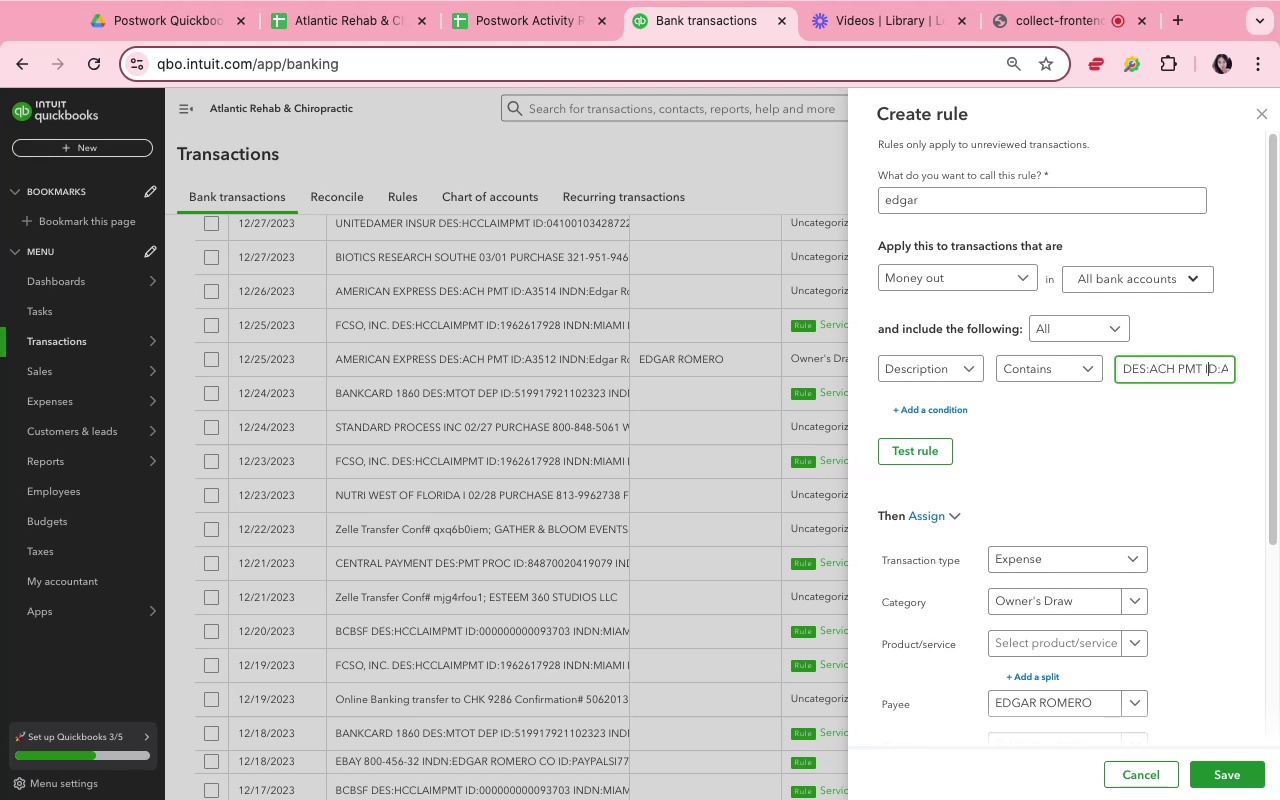 
key(ArrowRight)
 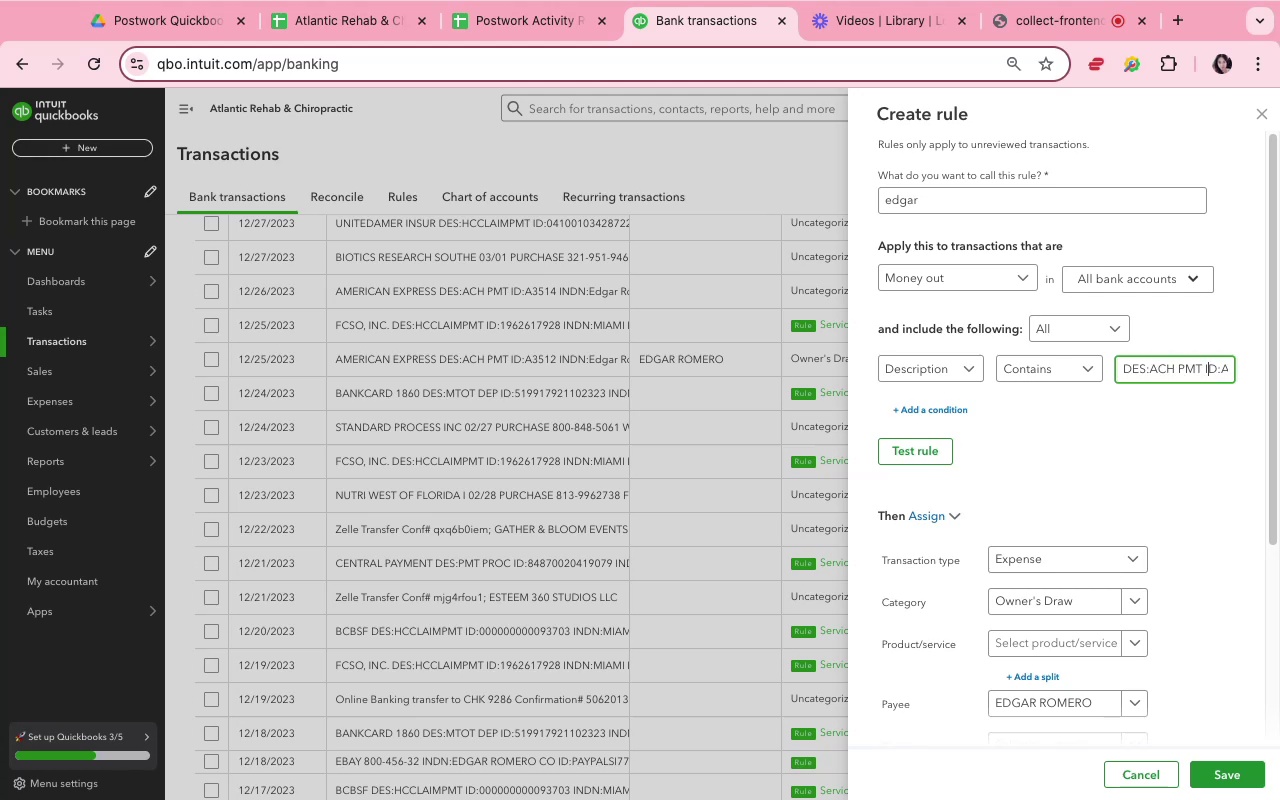 
key(ArrowRight)
 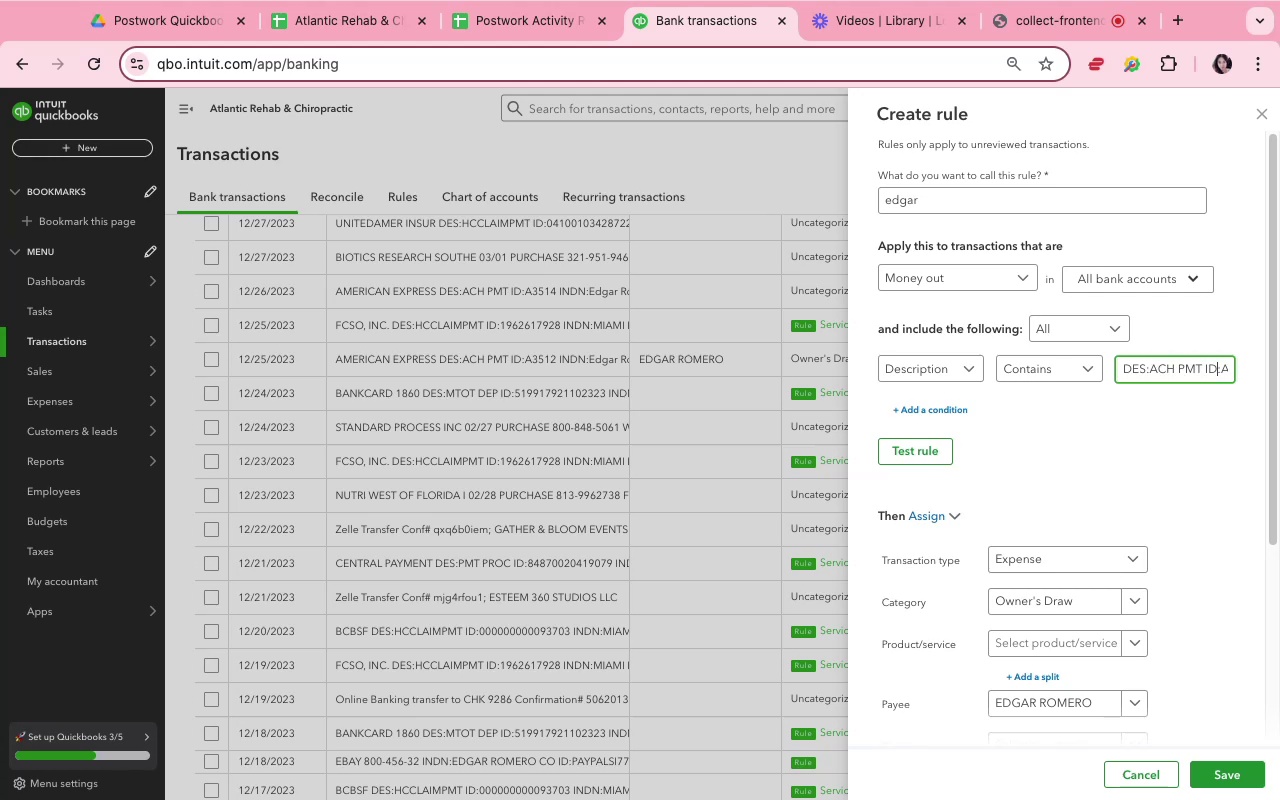 
key(ArrowRight)
 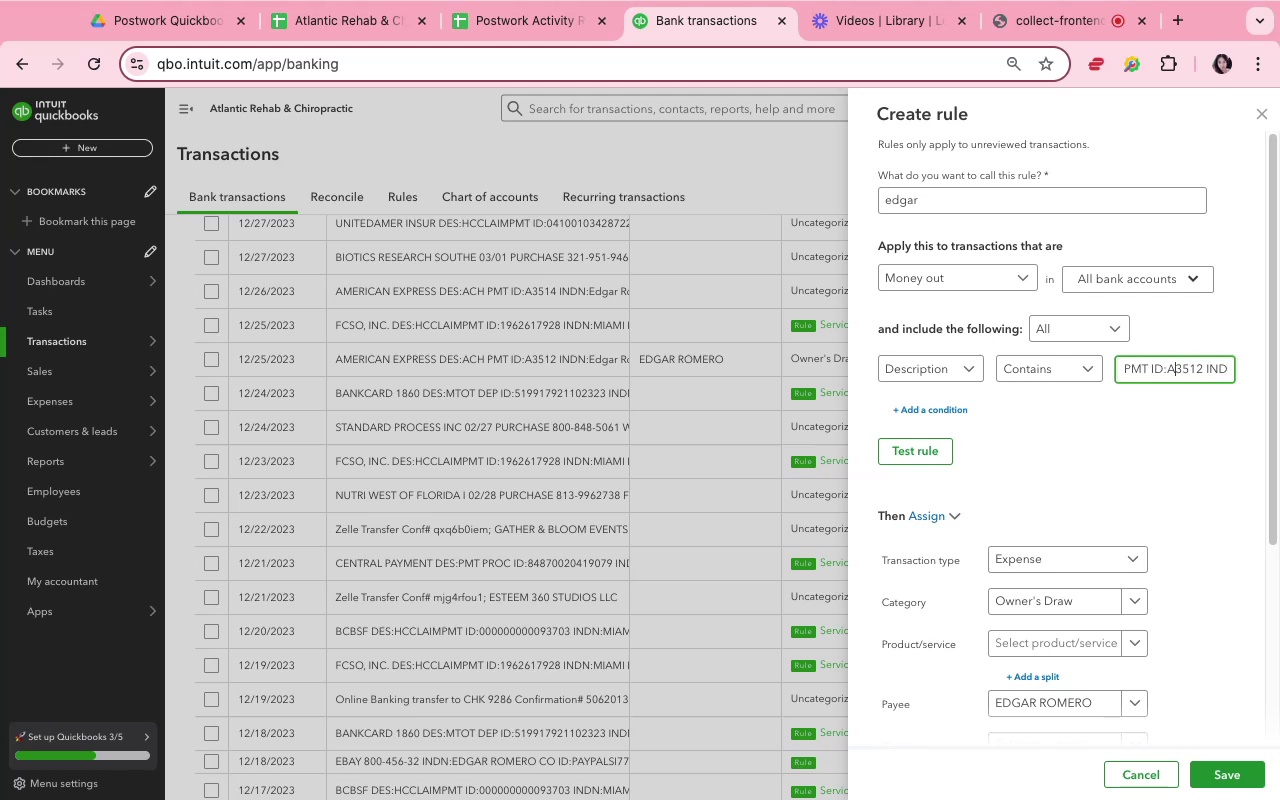 
key(ArrowRight)
 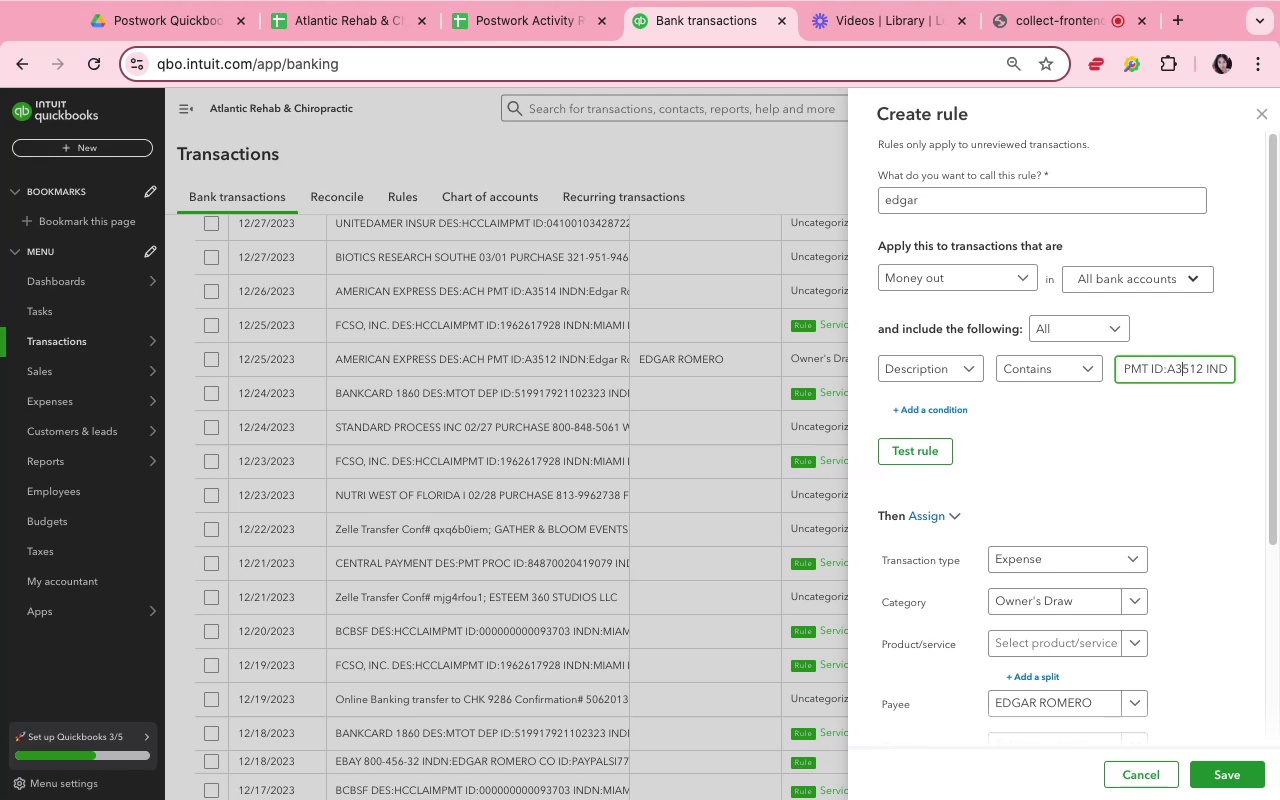 
key(ArrowRight)
 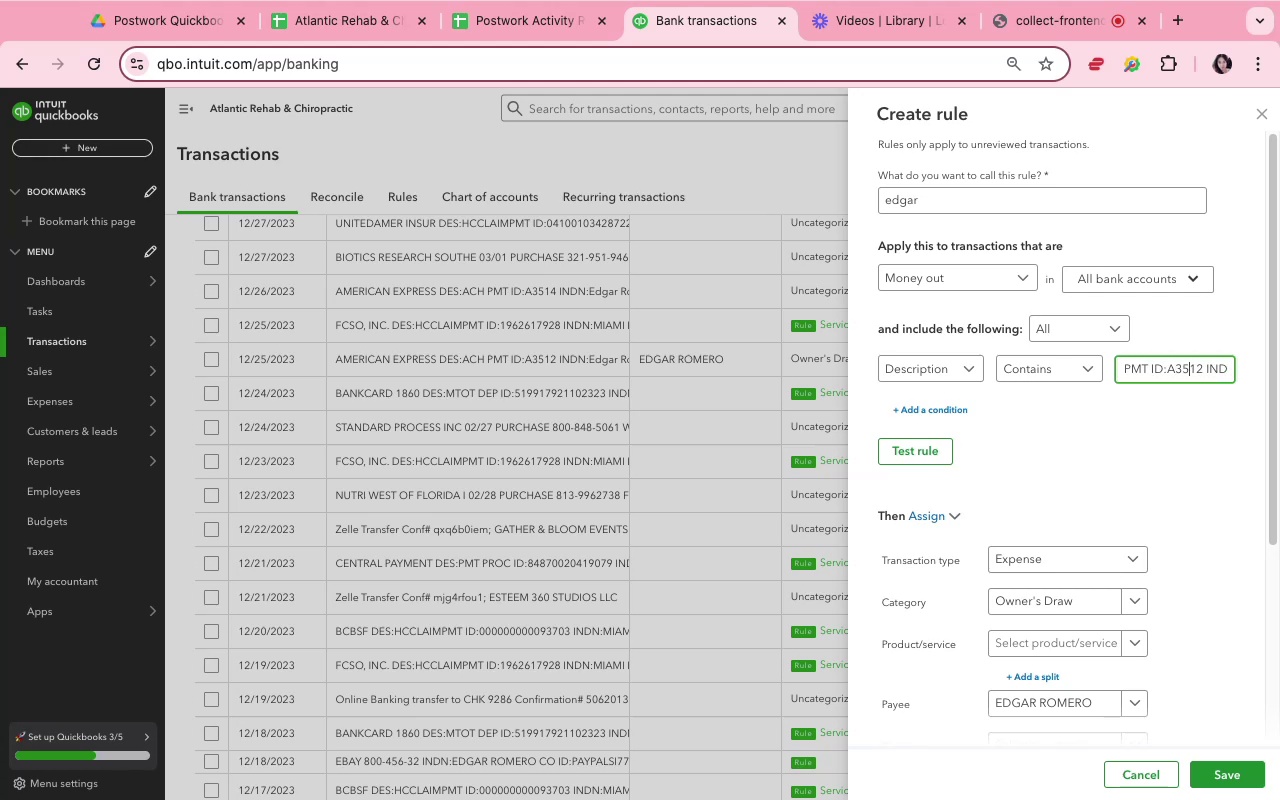 
key(ArrowRight)
 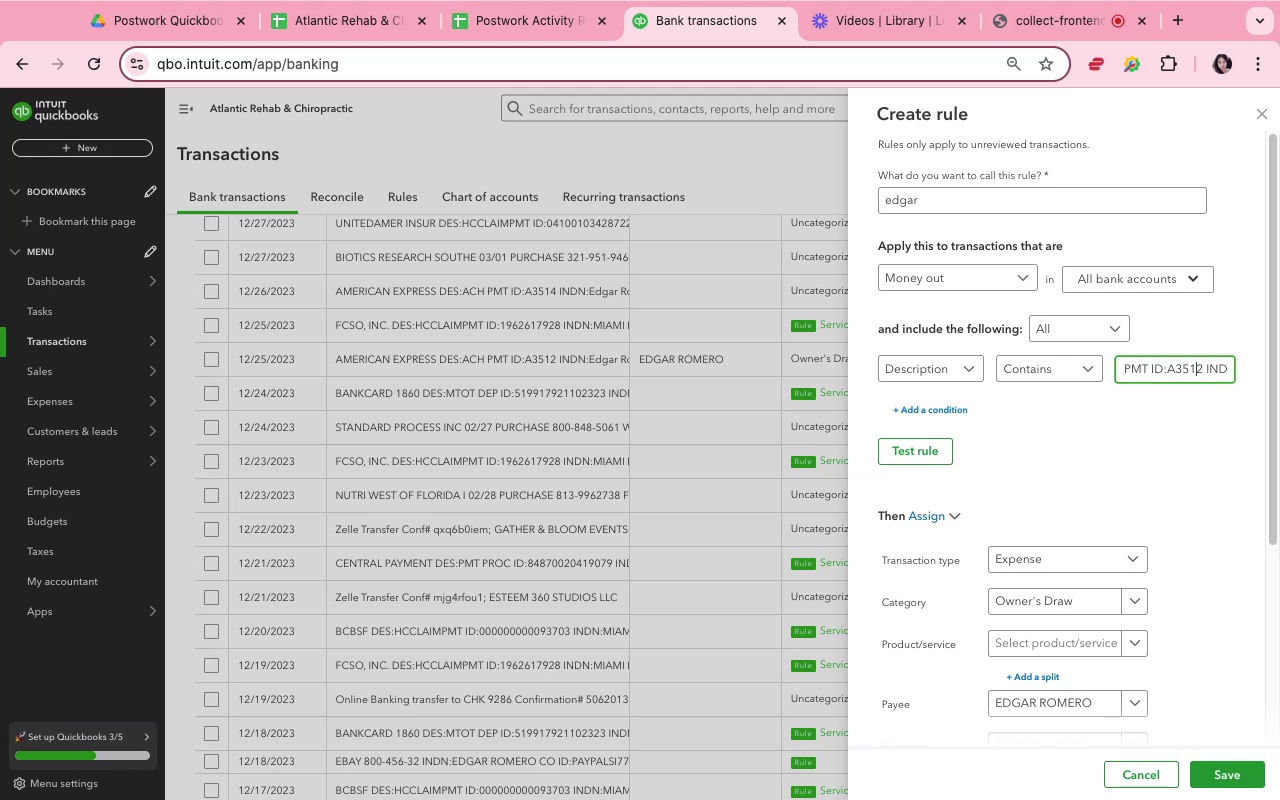 
key(ArrowRight)
 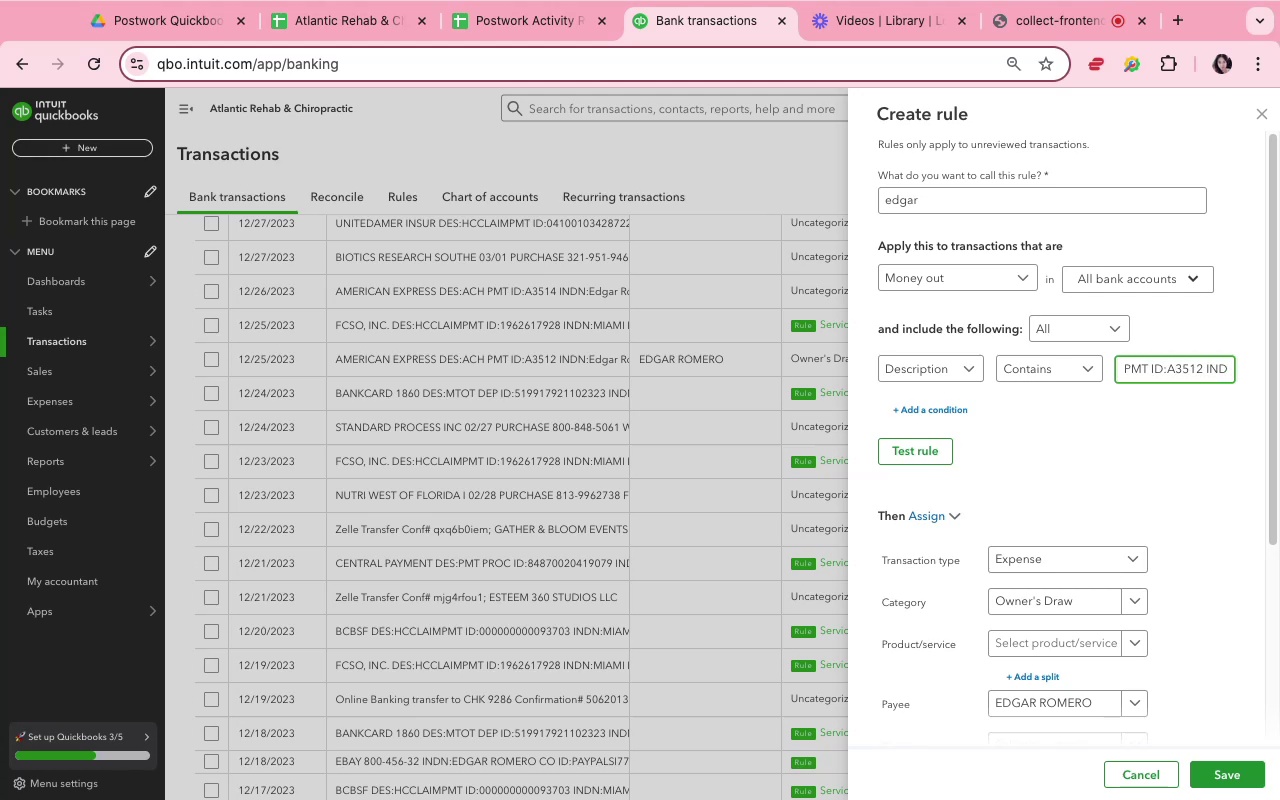 
key(Backspace)
 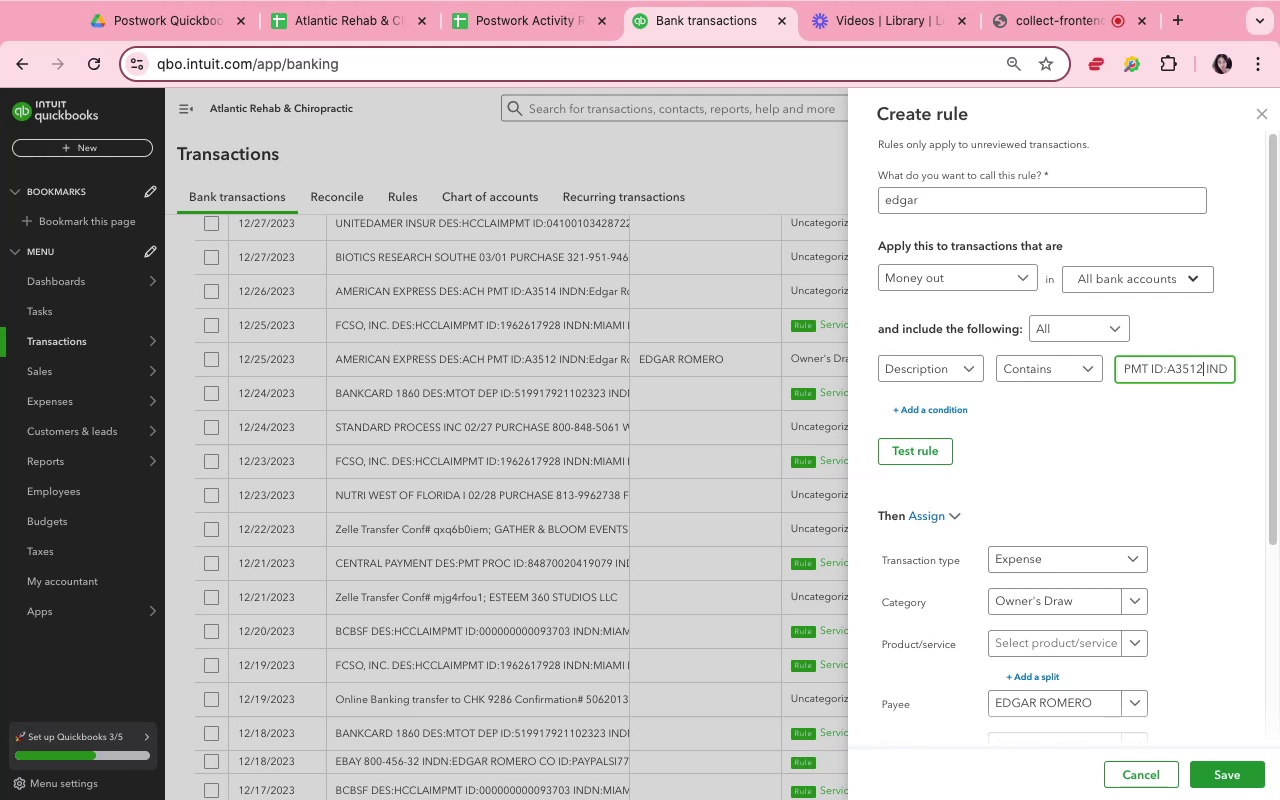 
key(Backspace)
 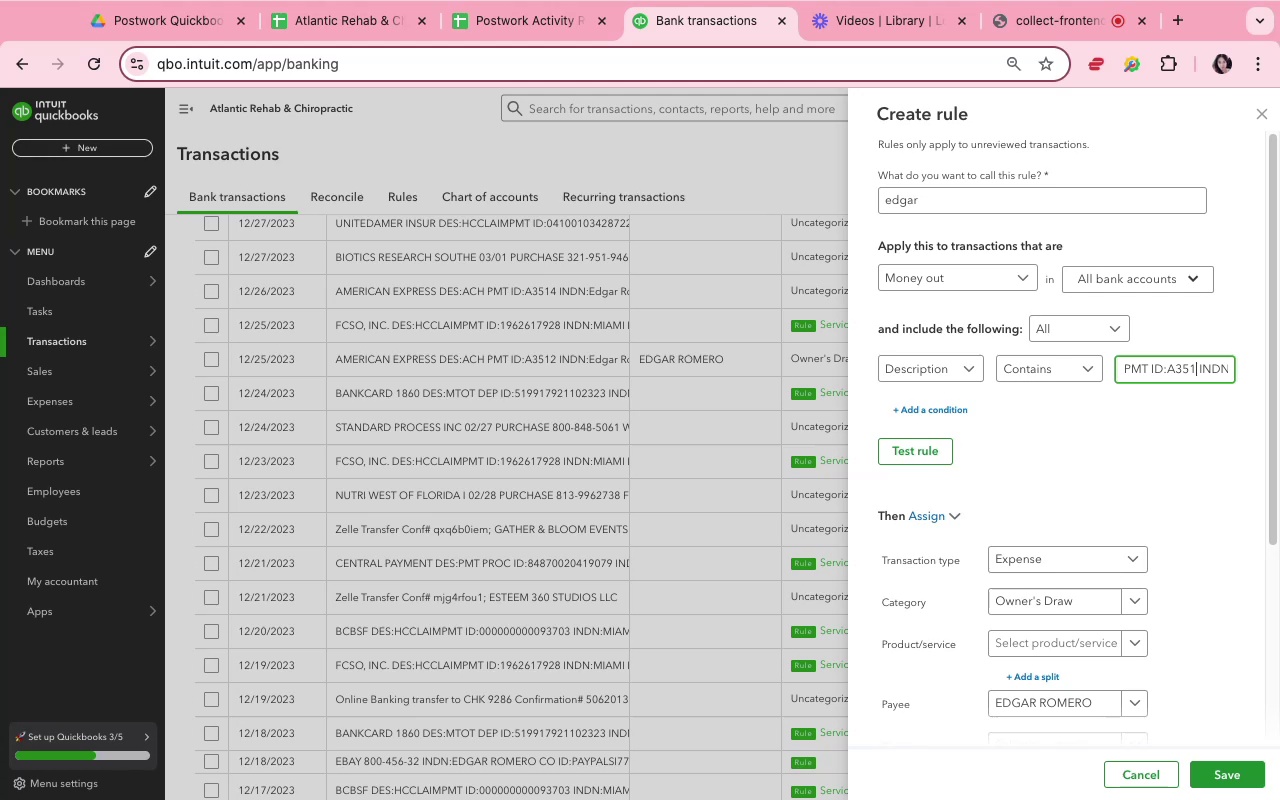 
key(Backspace)
 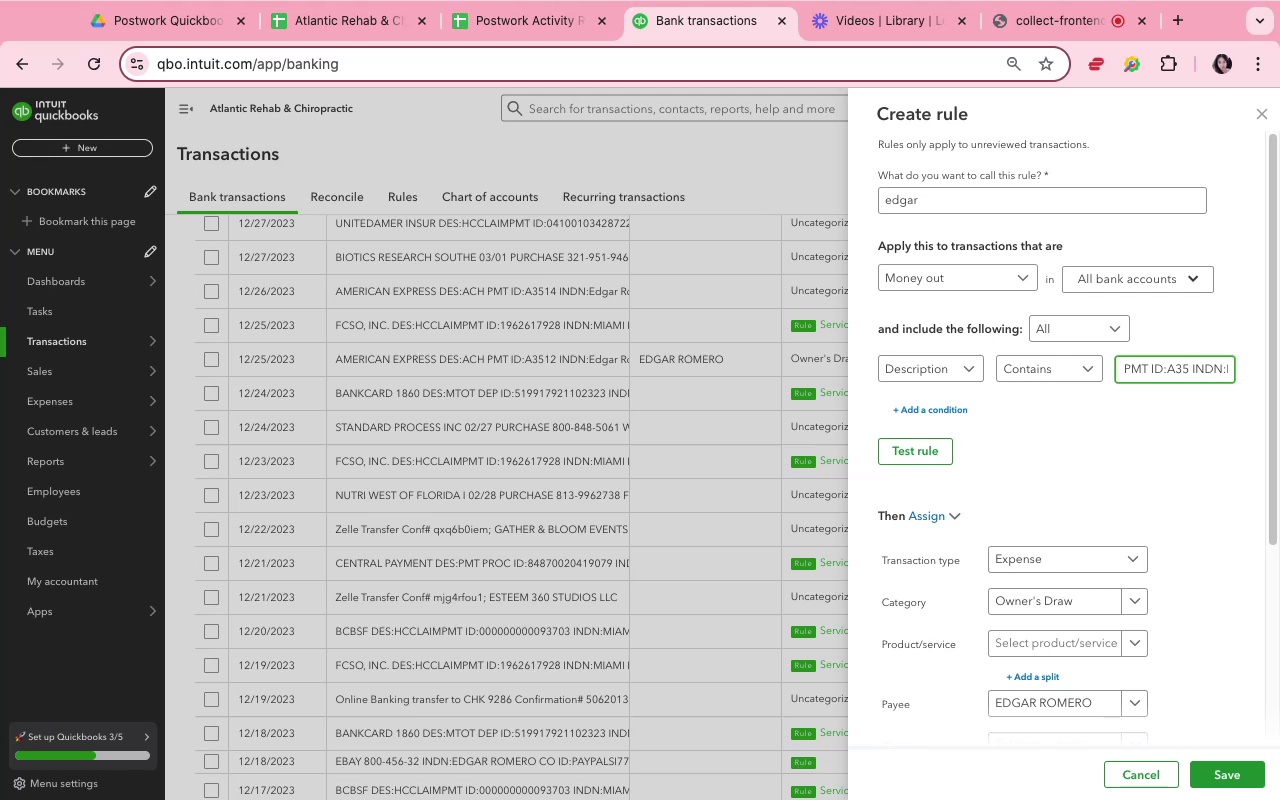 
key(Backspace)
 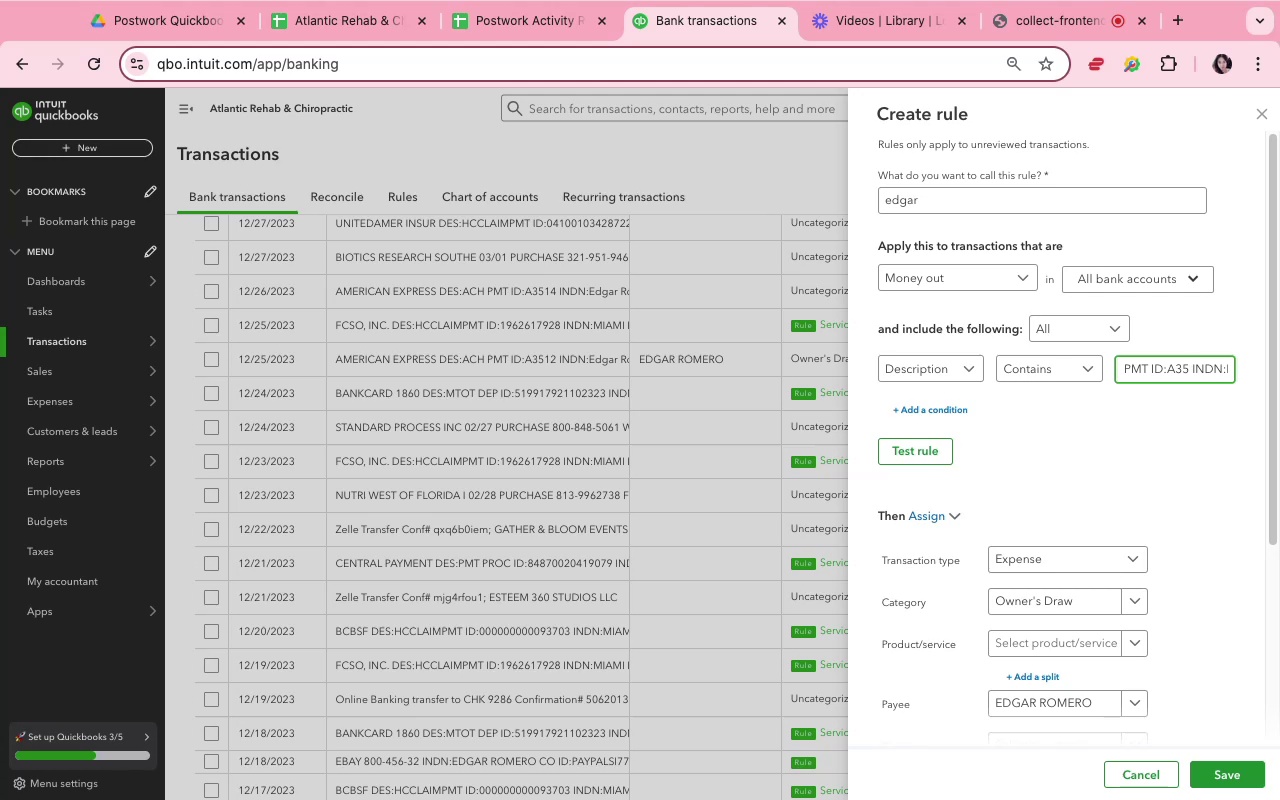 
key(Backspace)
 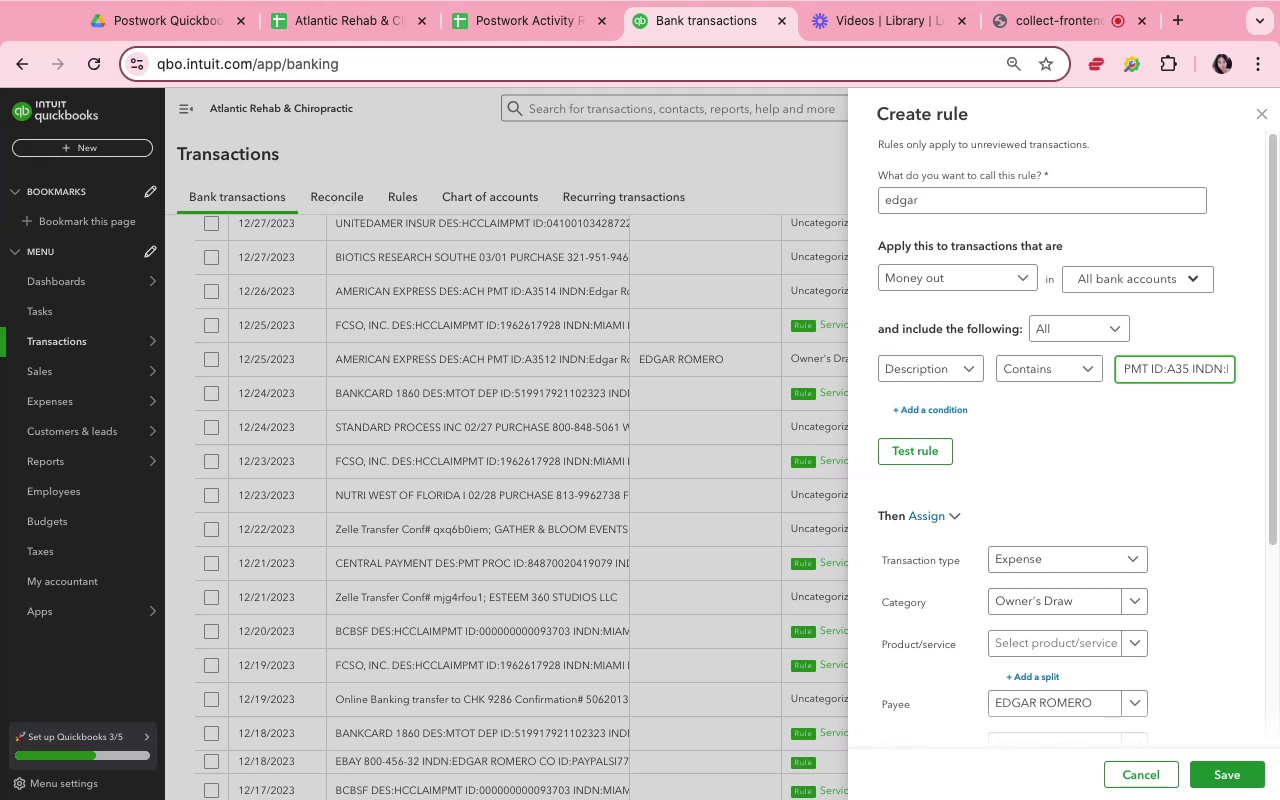 
key(Backspace)
 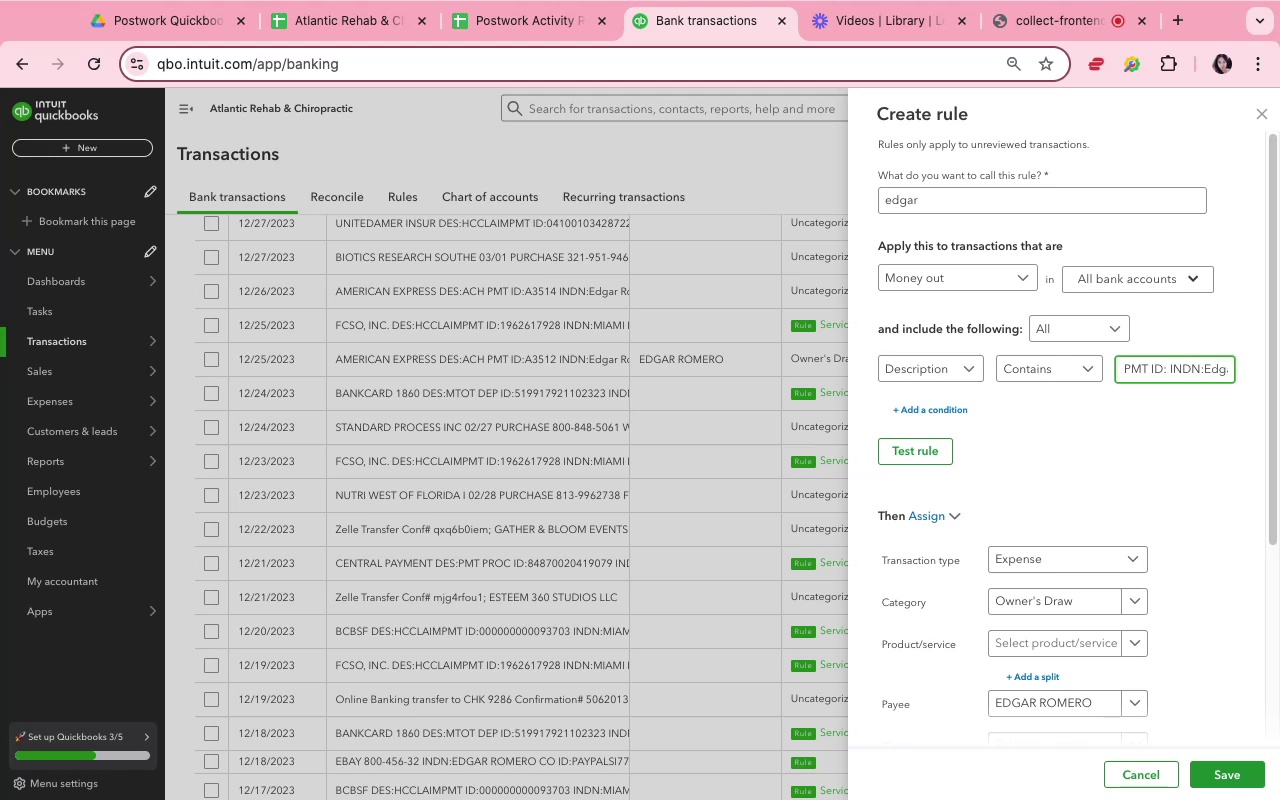 
hold_key(key=Backspace, duration=0.37)
 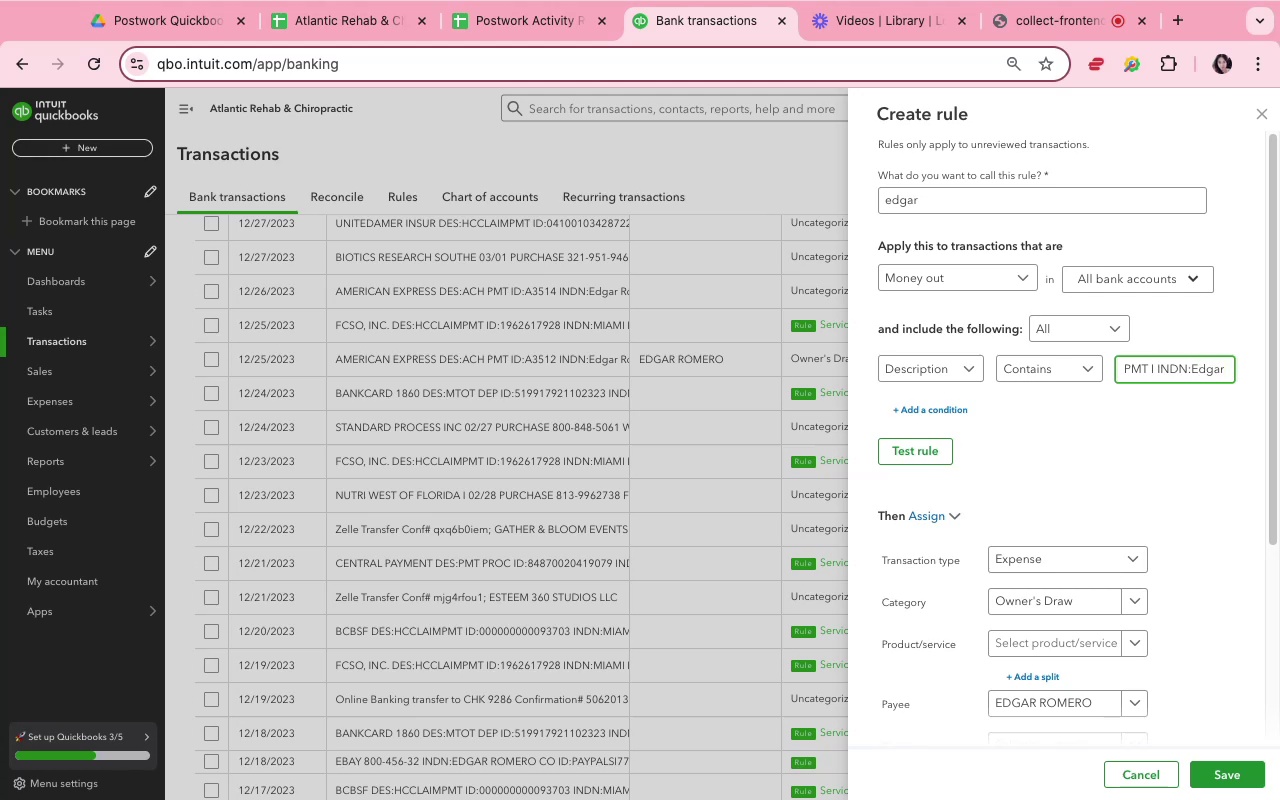 
key(Backspace)
 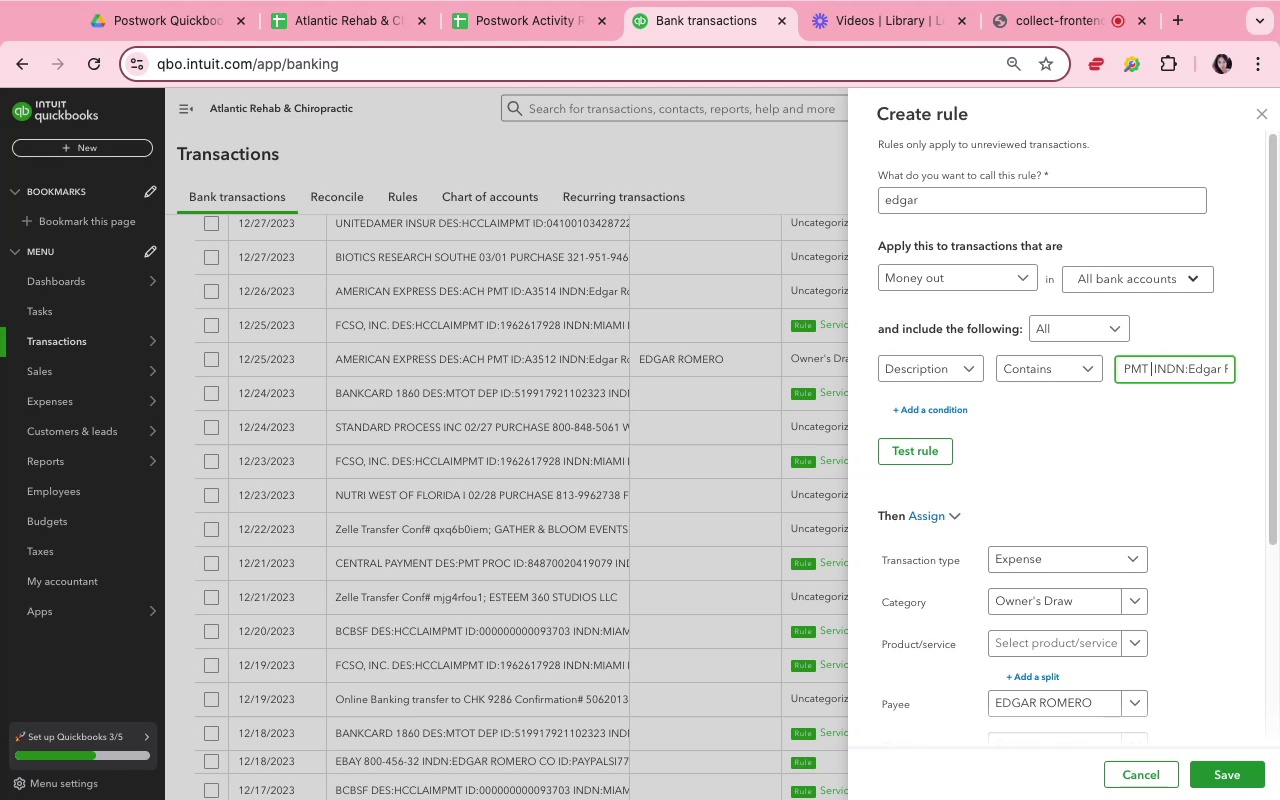 
key(Backspace)
 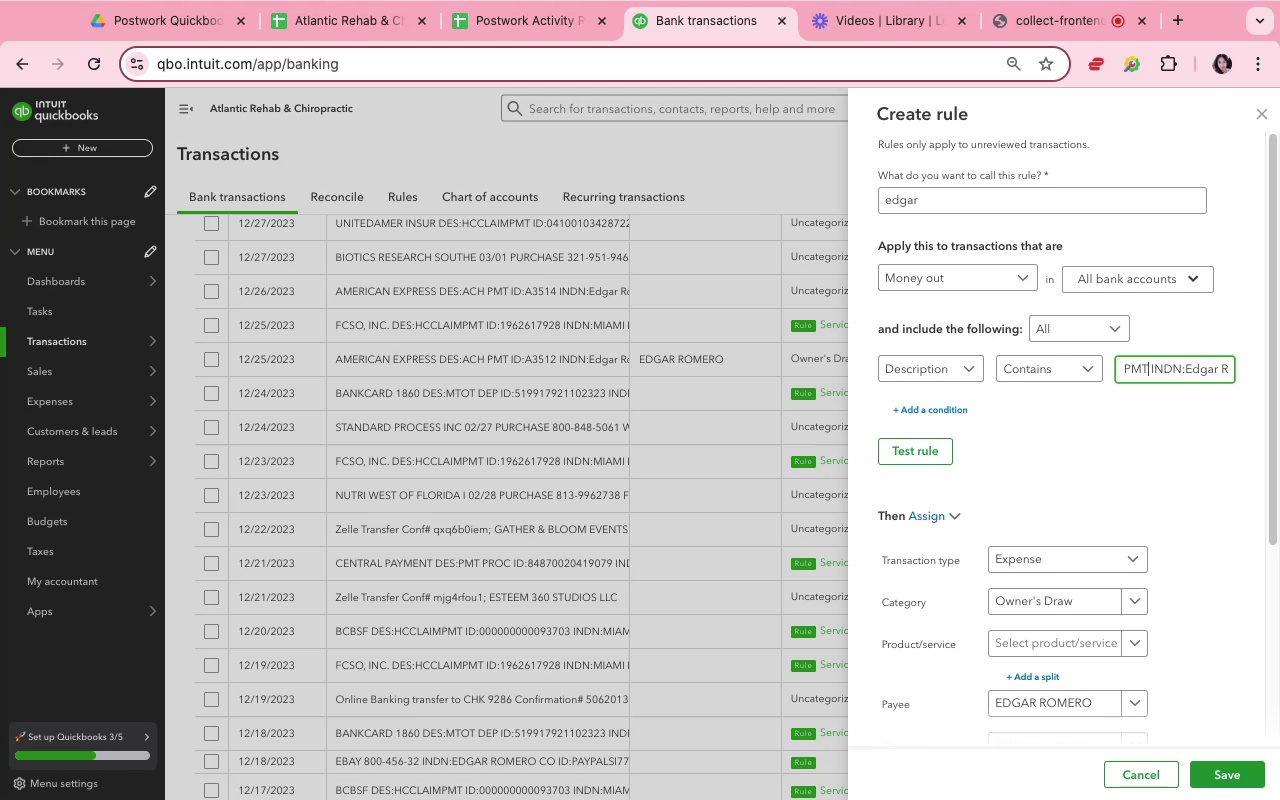 
key(ArrowRight)
 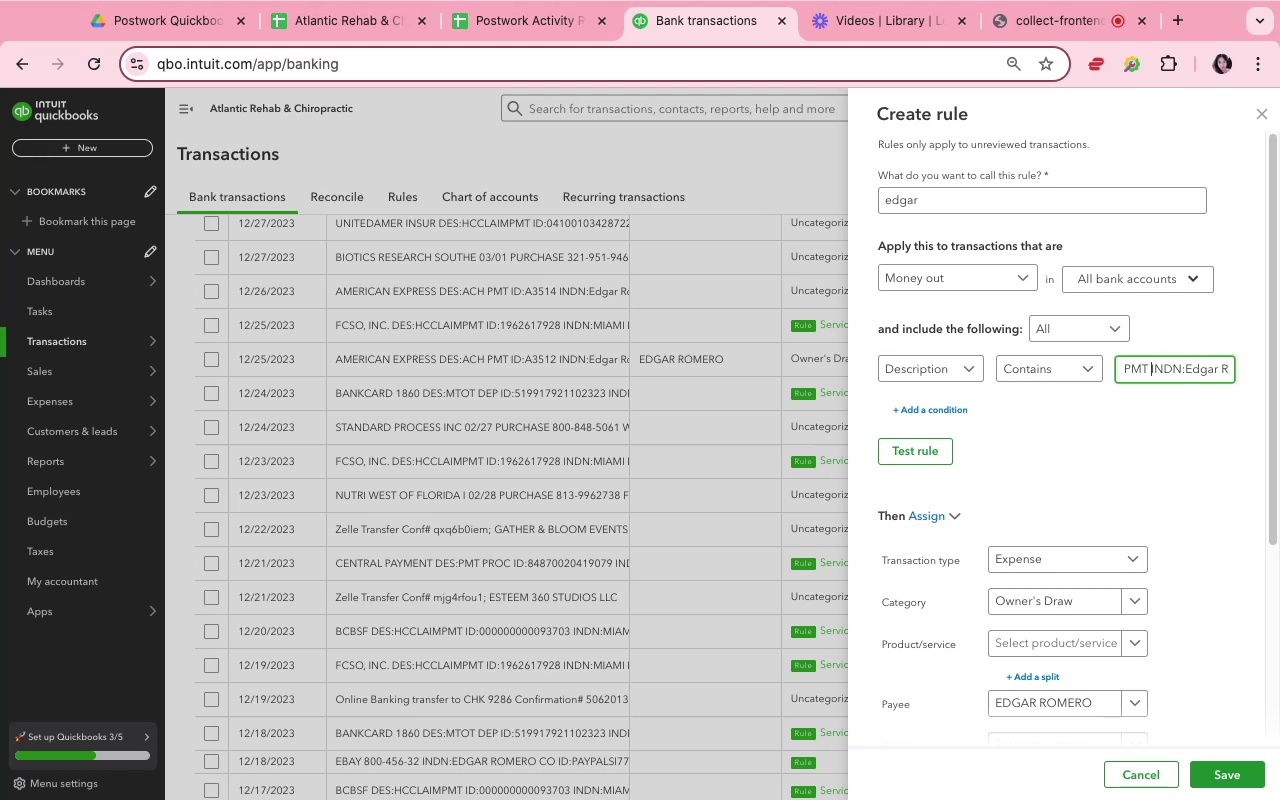 
hold_key(key=ArrowRight, duration=1.28)
 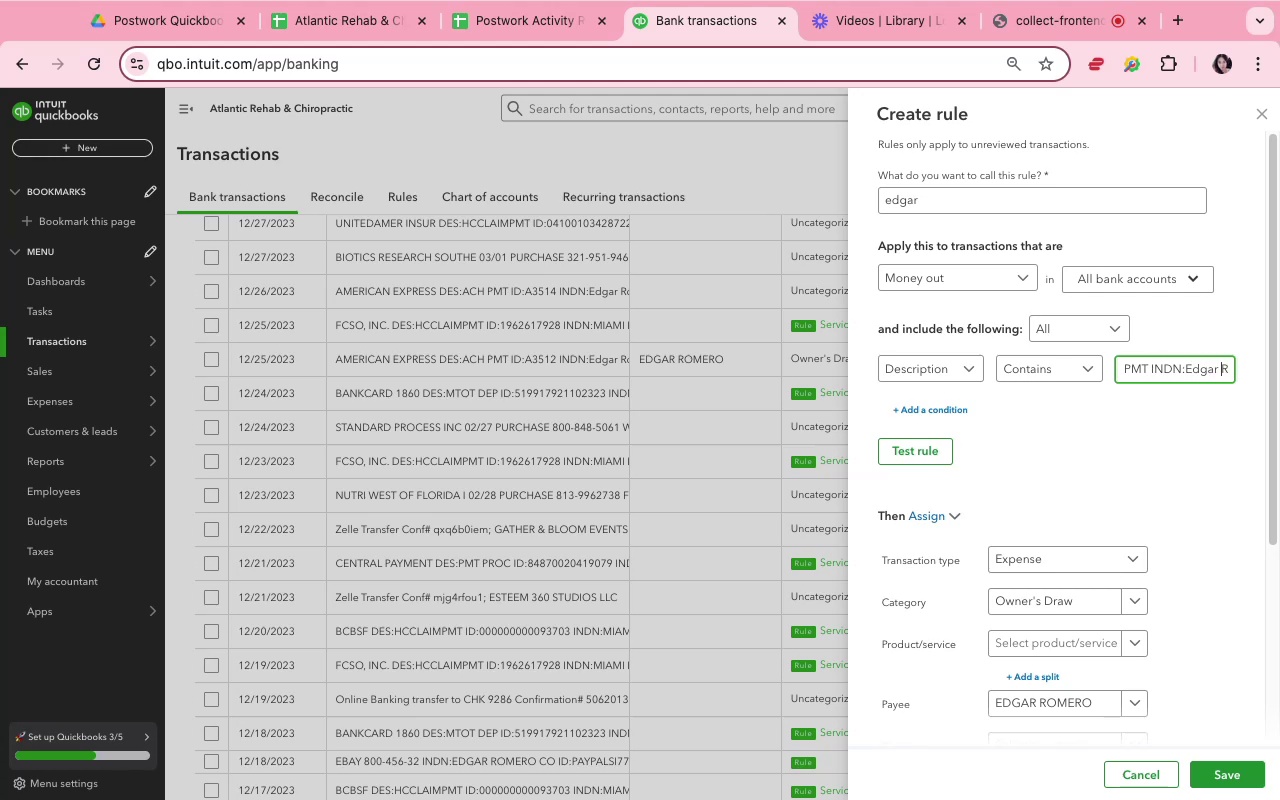 
key(ArrowRight)
 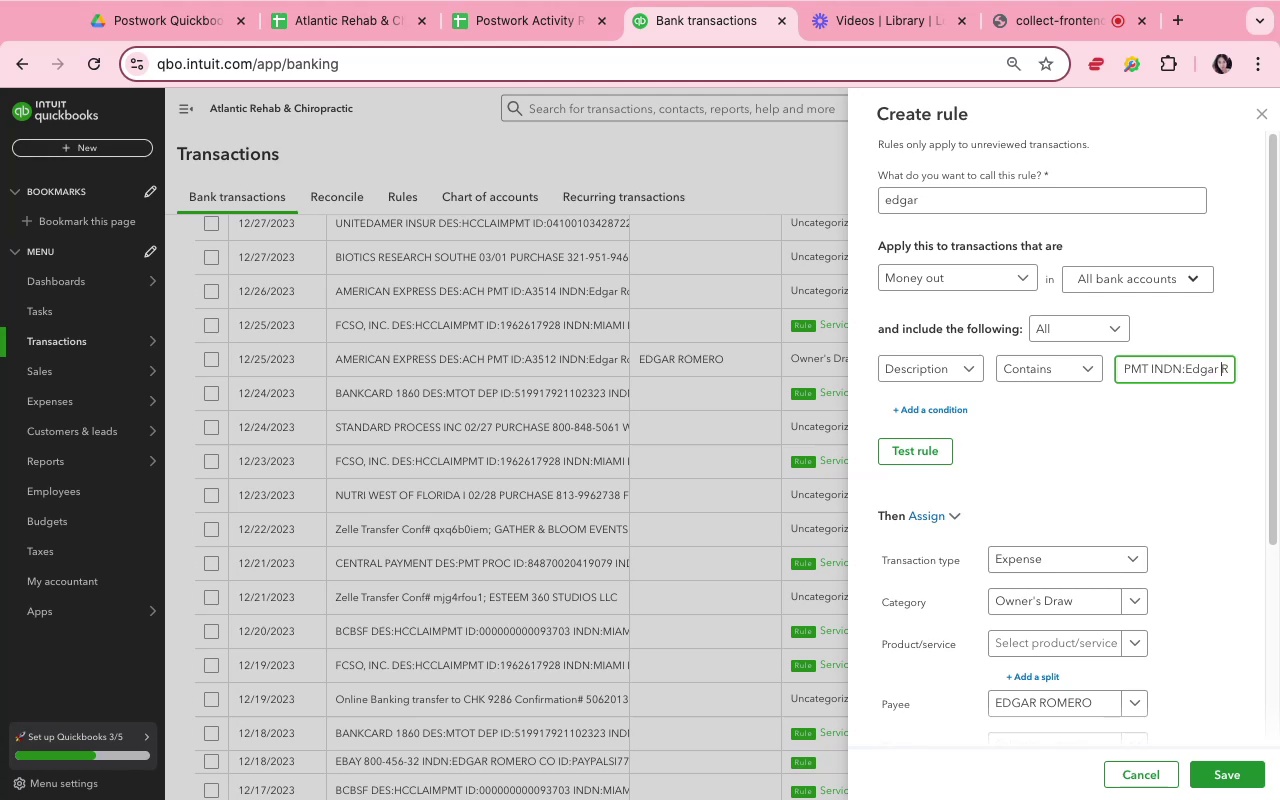 
key(ArrowRight)
 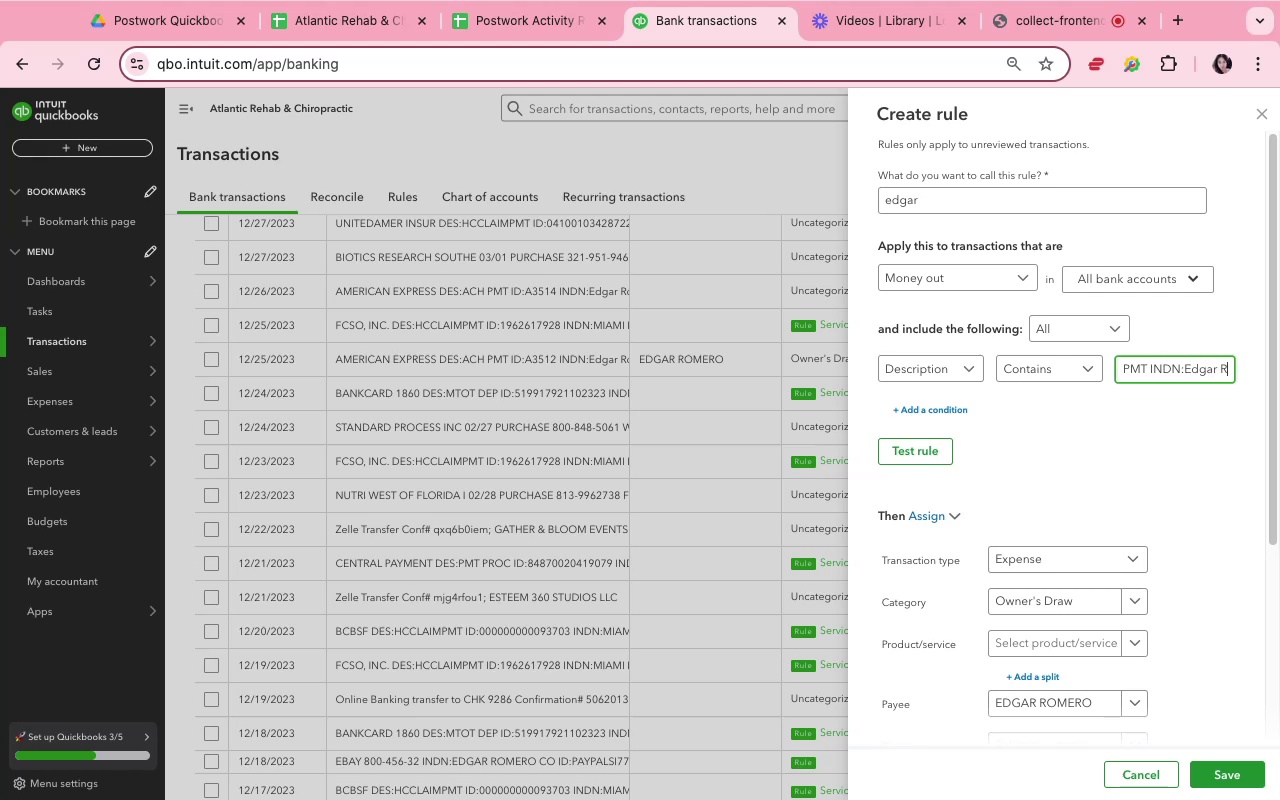 
key(ArrowRight)
 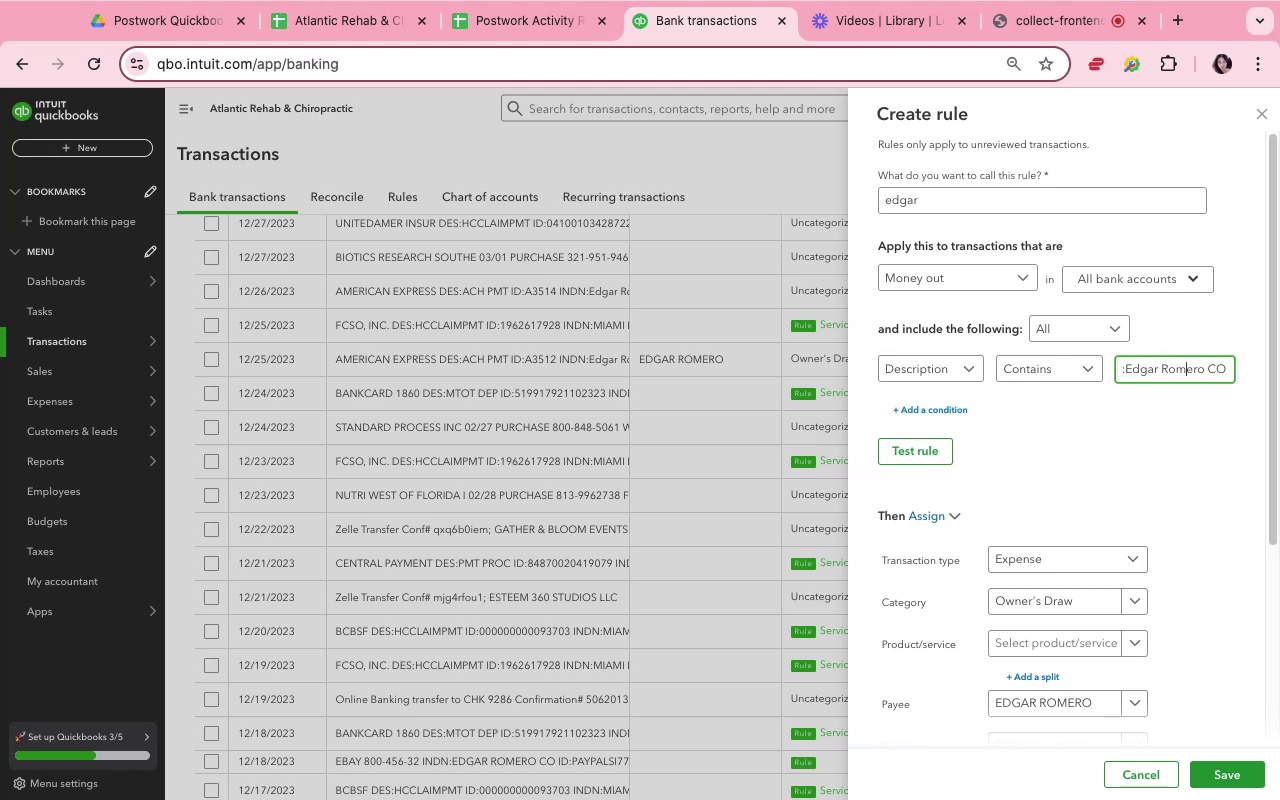 
key(ArrowRight)
 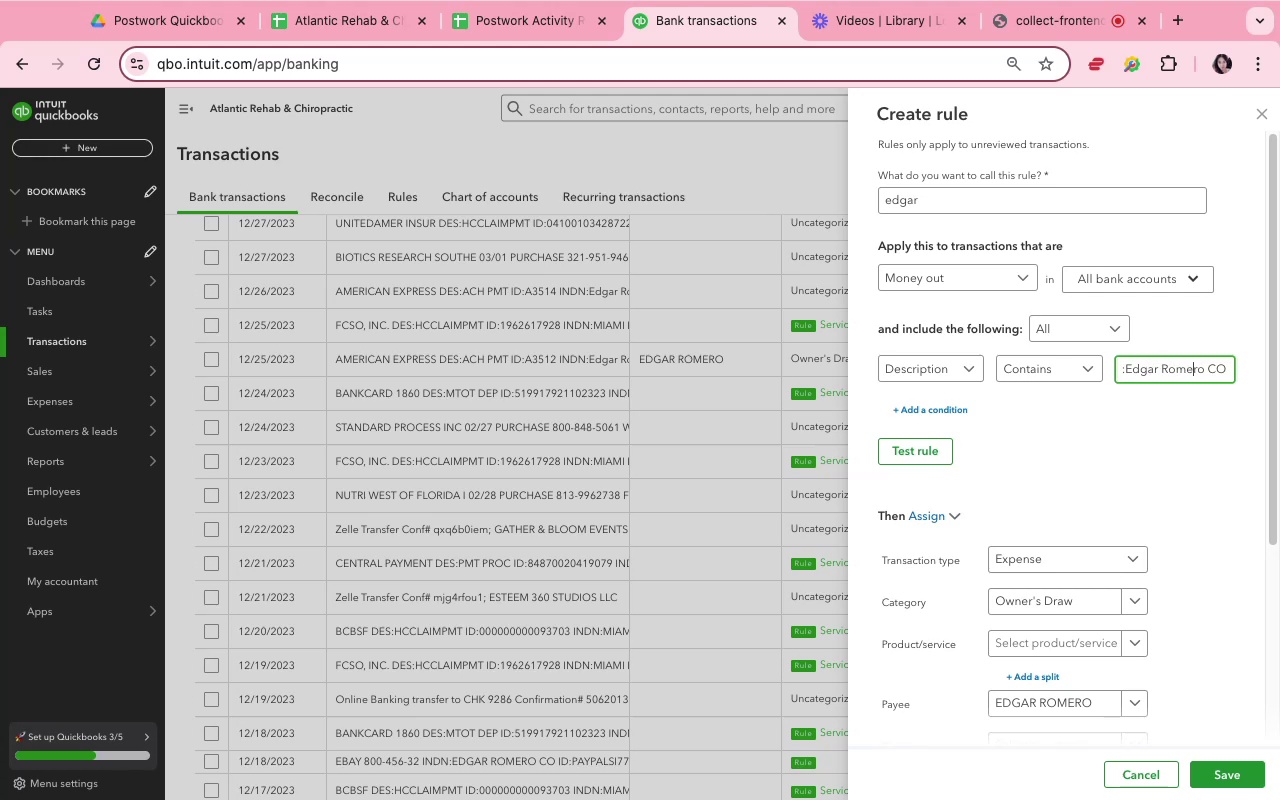 
key(ArrowRight)
 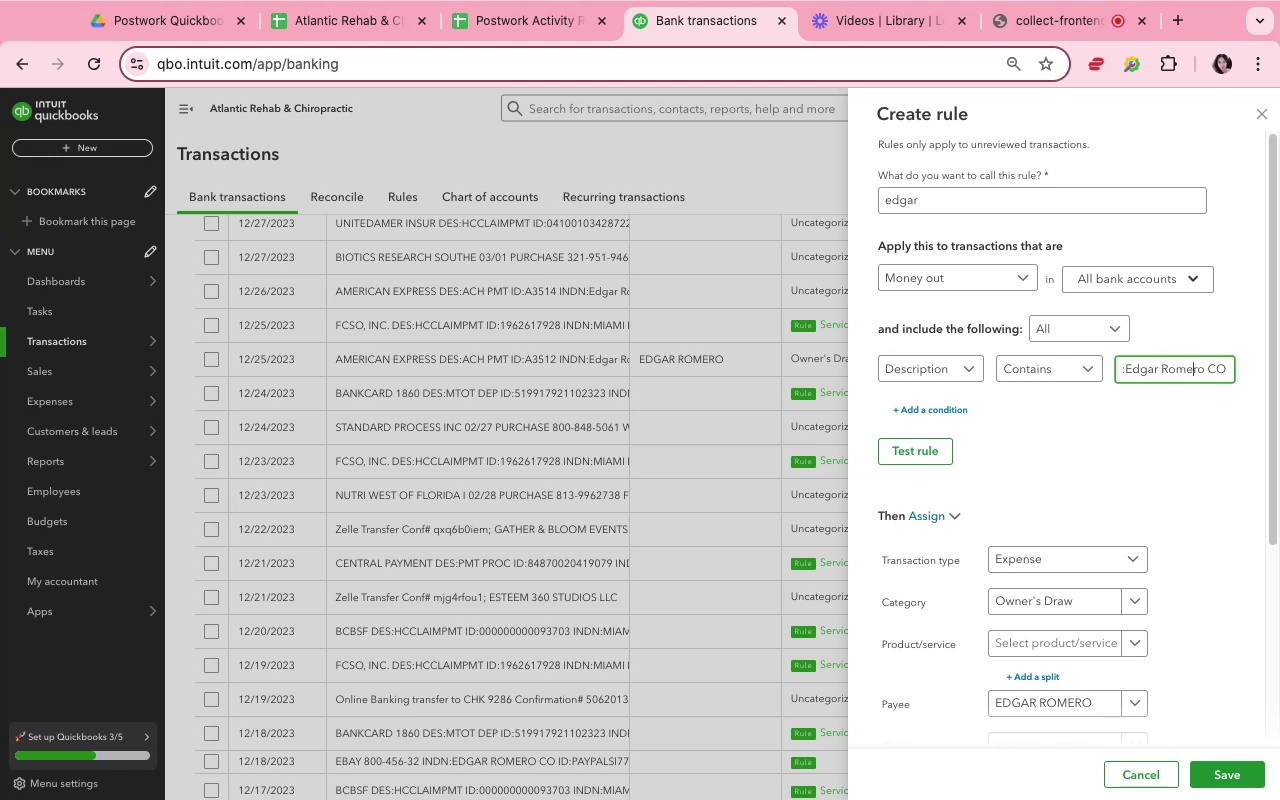 
key(ArrowRight)
 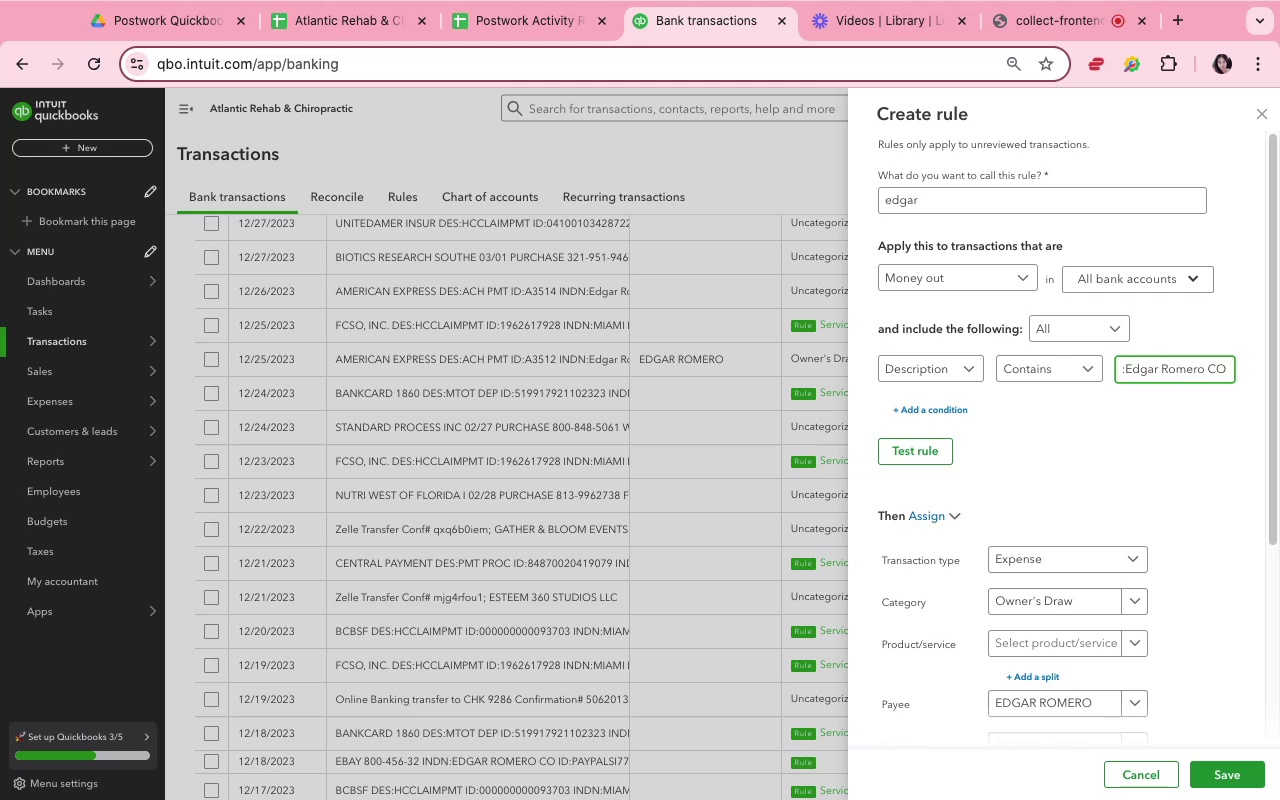 
key(Meta+Shift+ArrowRight)
 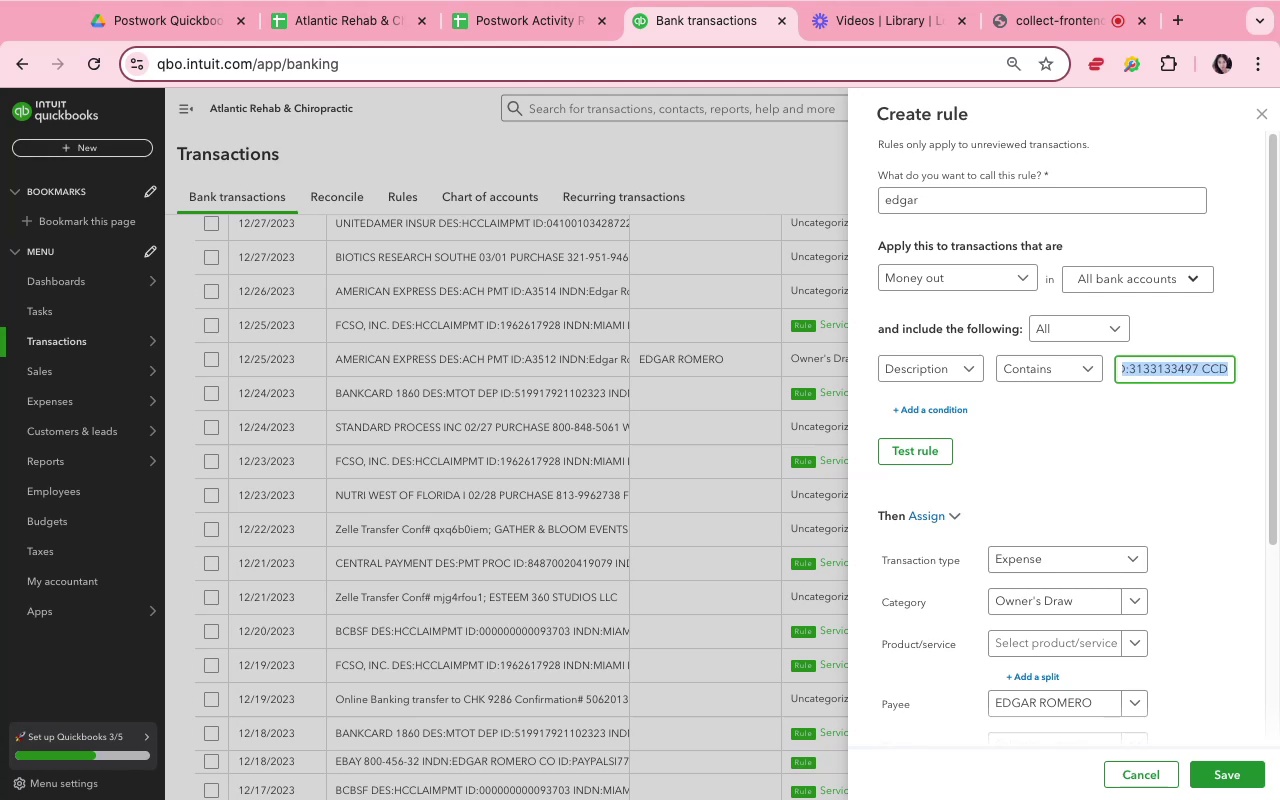 
key(Backspace)
 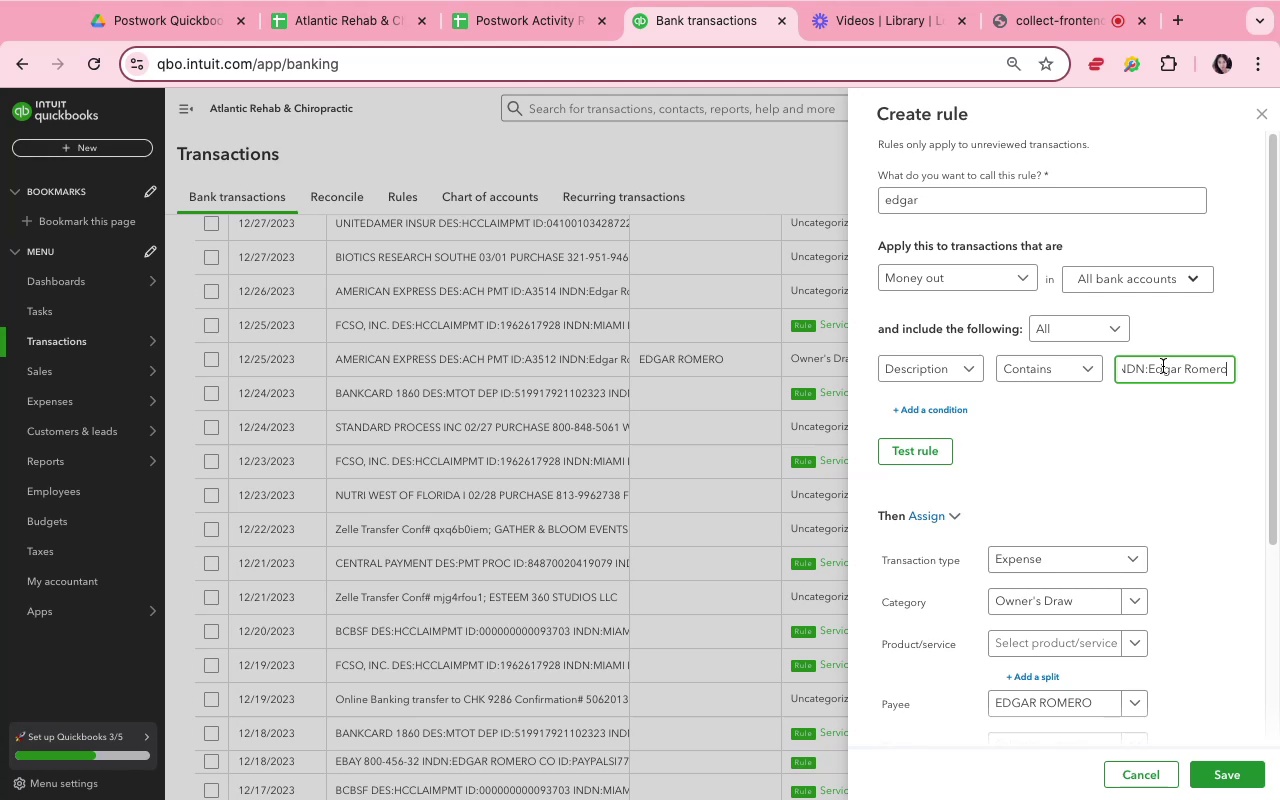 
scroll: coordinate [1219, 632], scroll_direction: down, amount: 15.0
 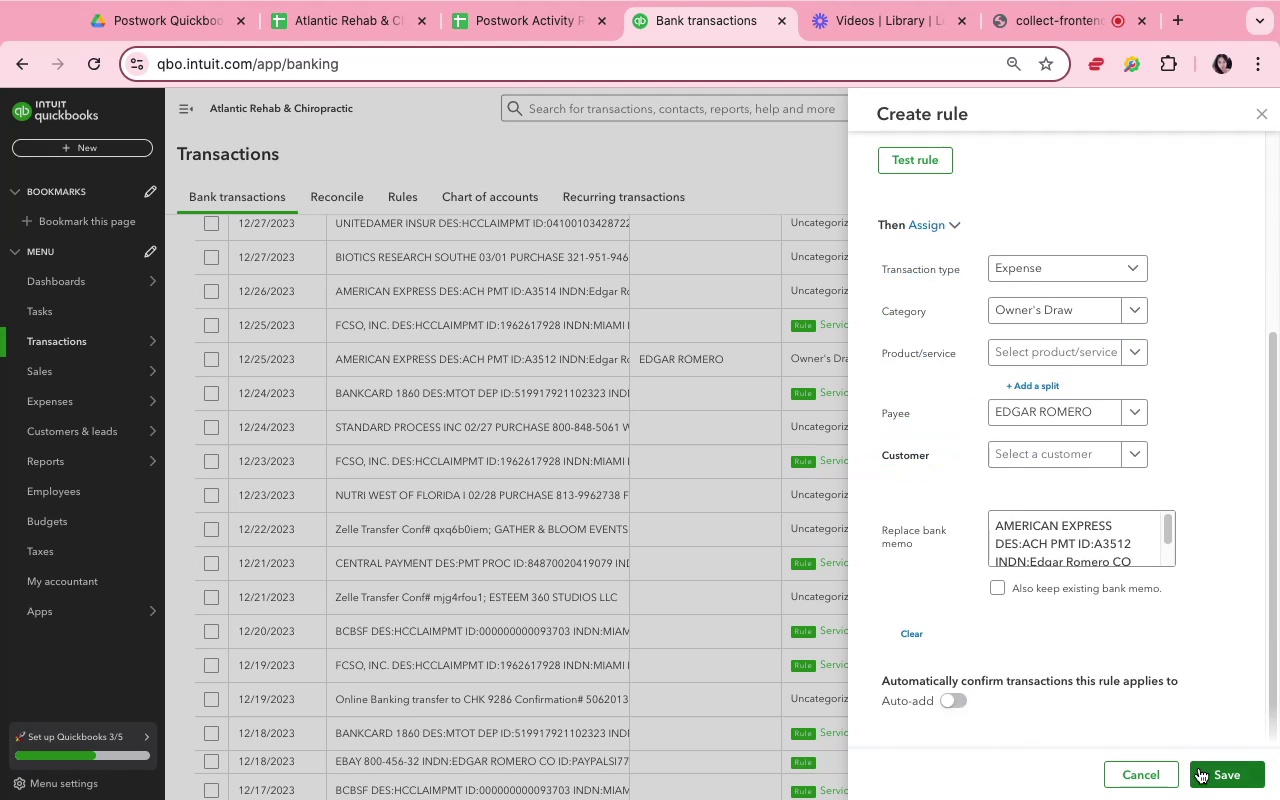 
wait(9.0)
 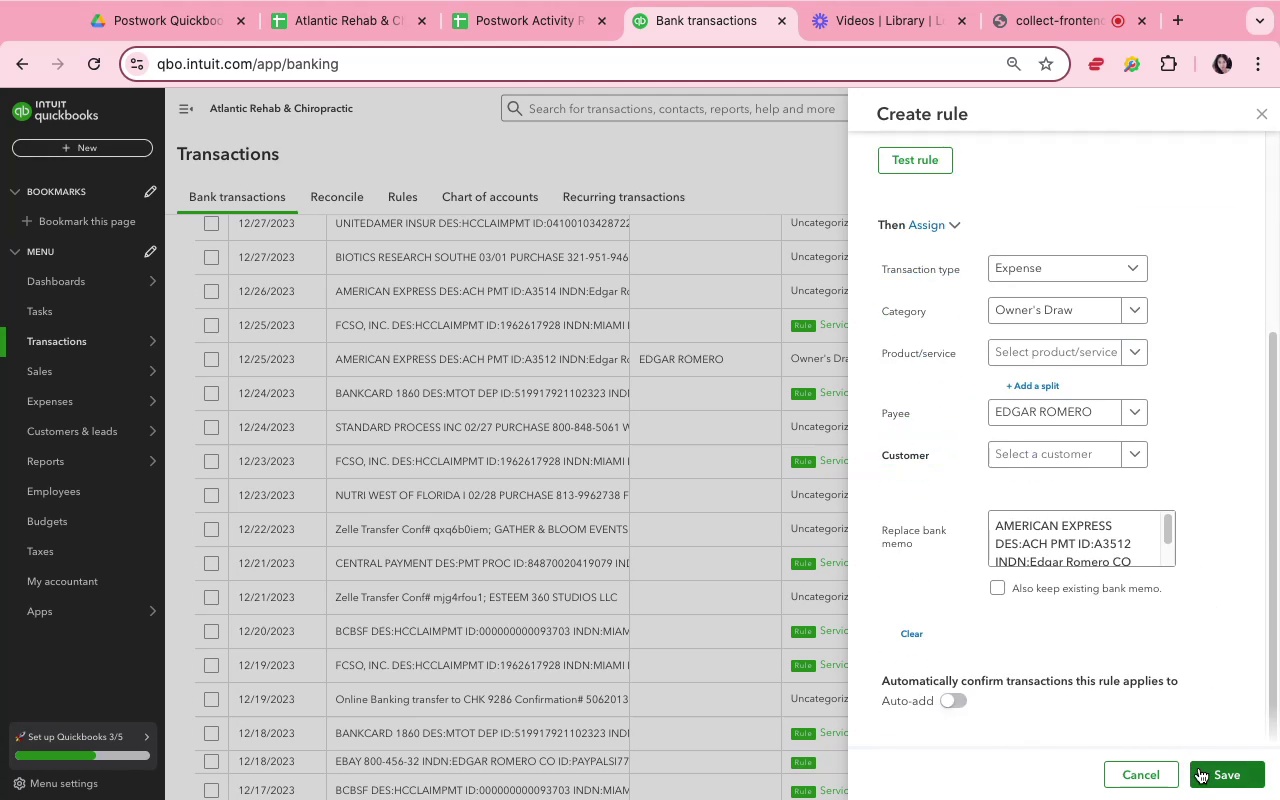 
left_click([1199, 768])
 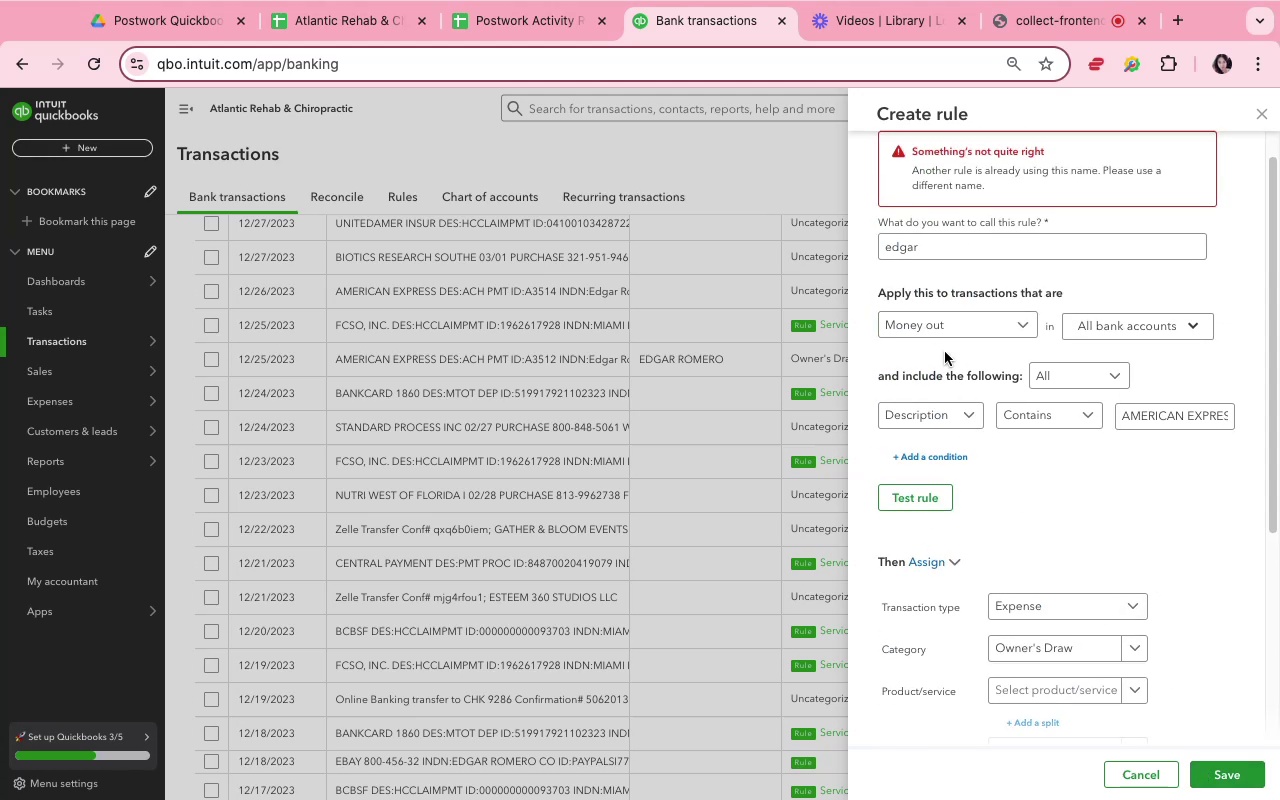 
left_click([926, 252])
 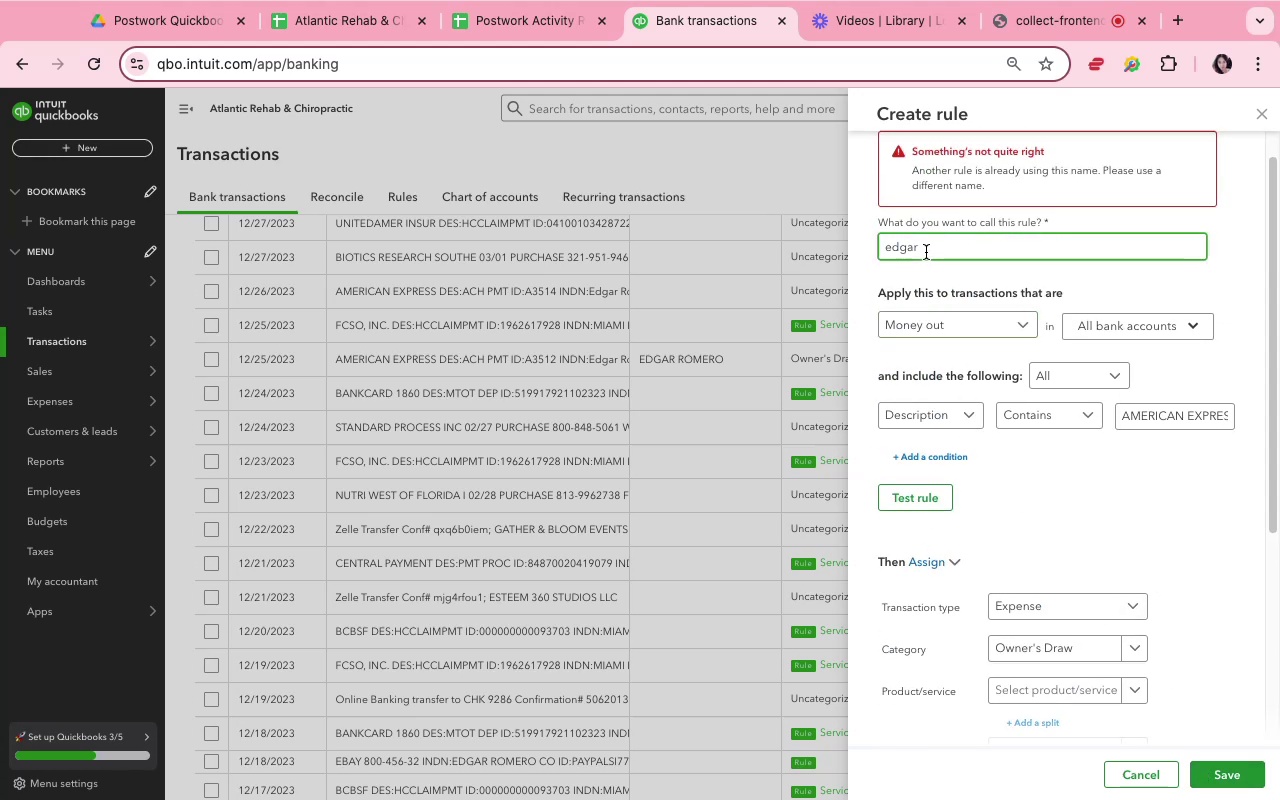 
key(1)
 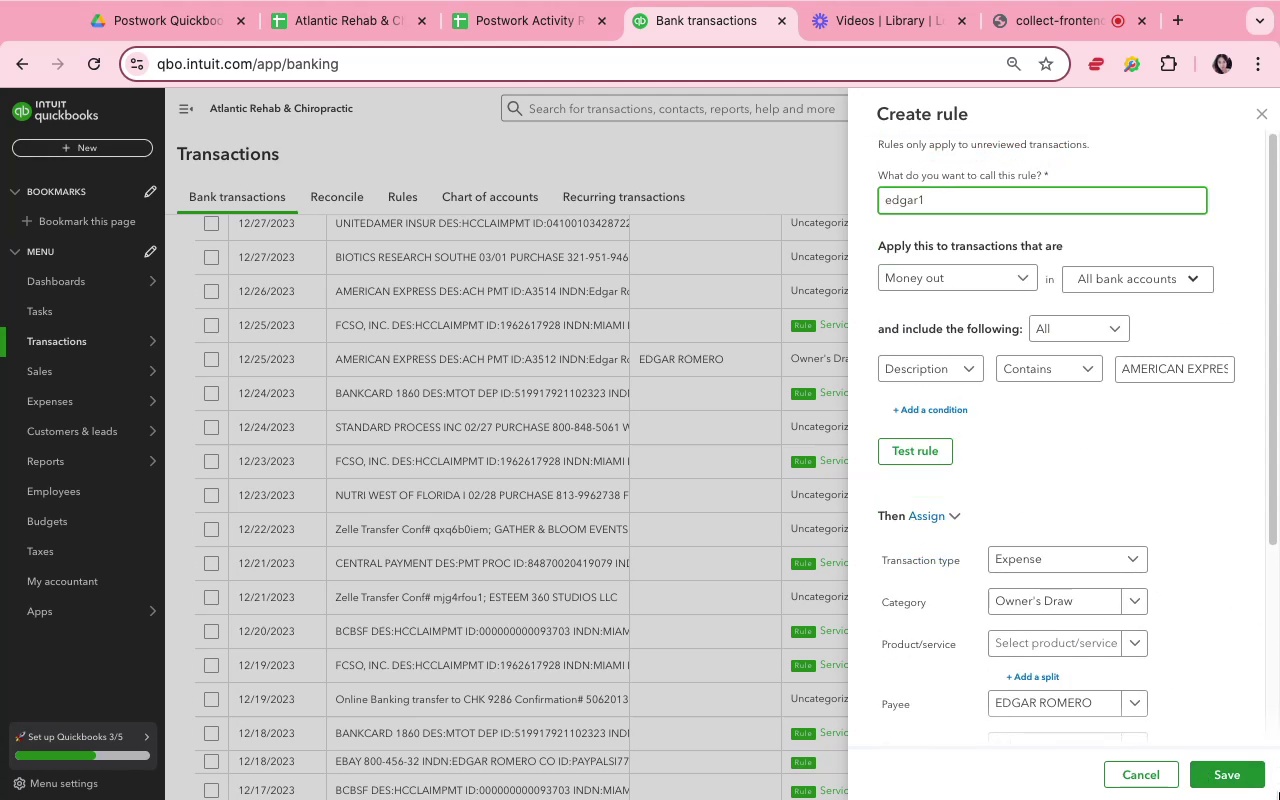 
left_click([1249, 769])
 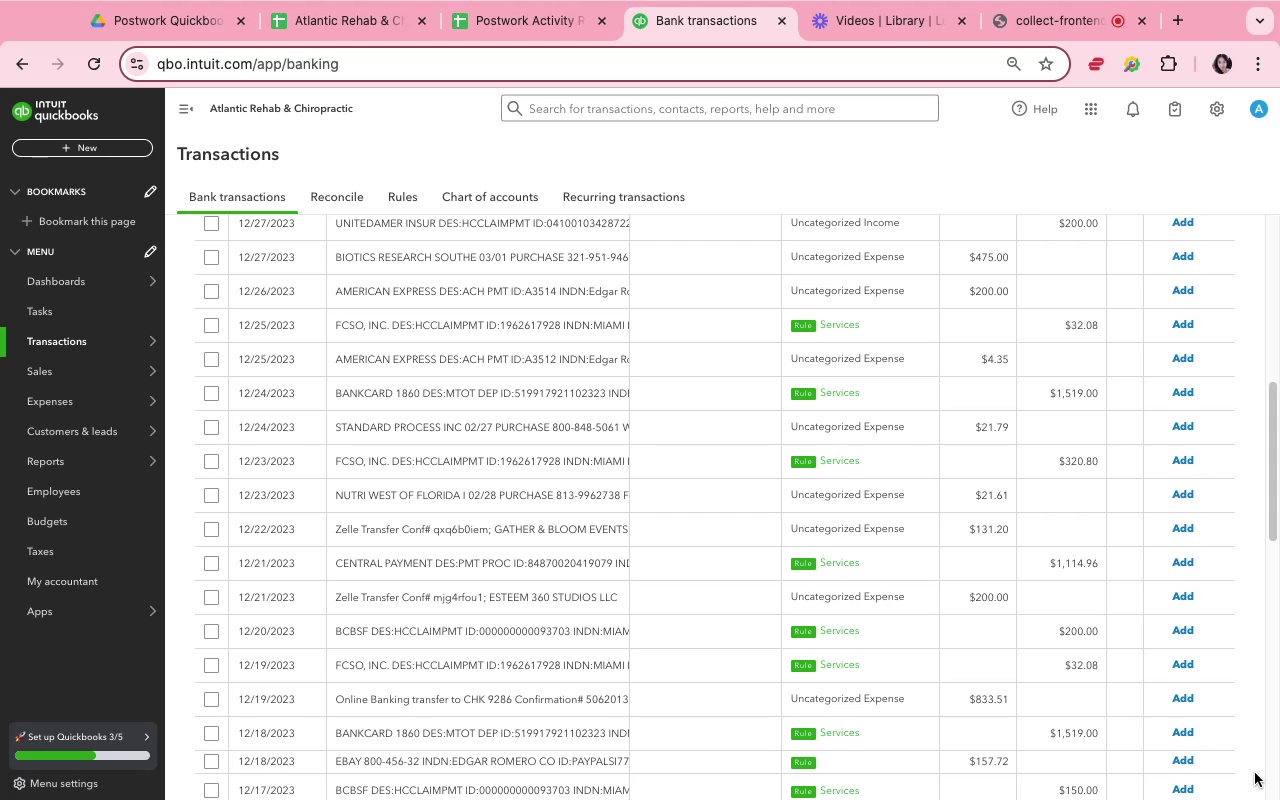 
wait(11.28)
 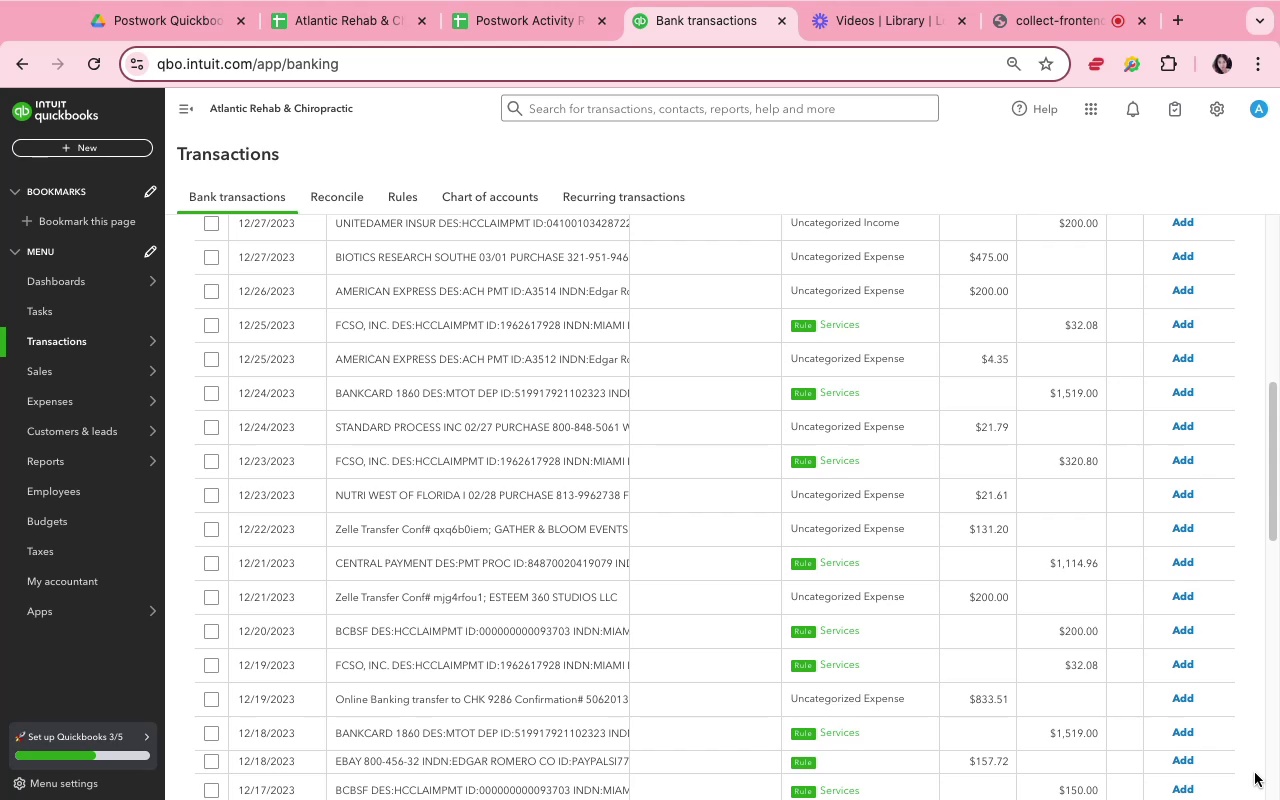 
left_click([1140, 357])
 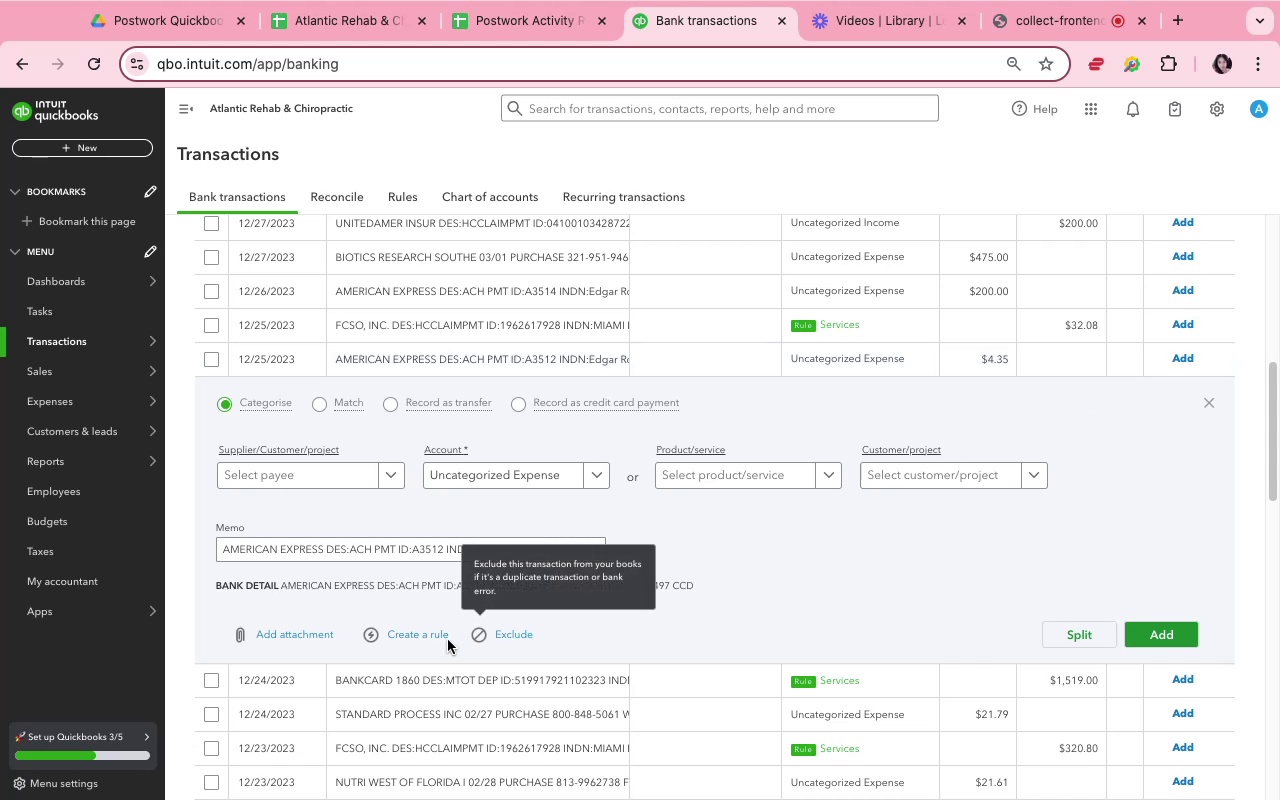 
wait(5.91)
 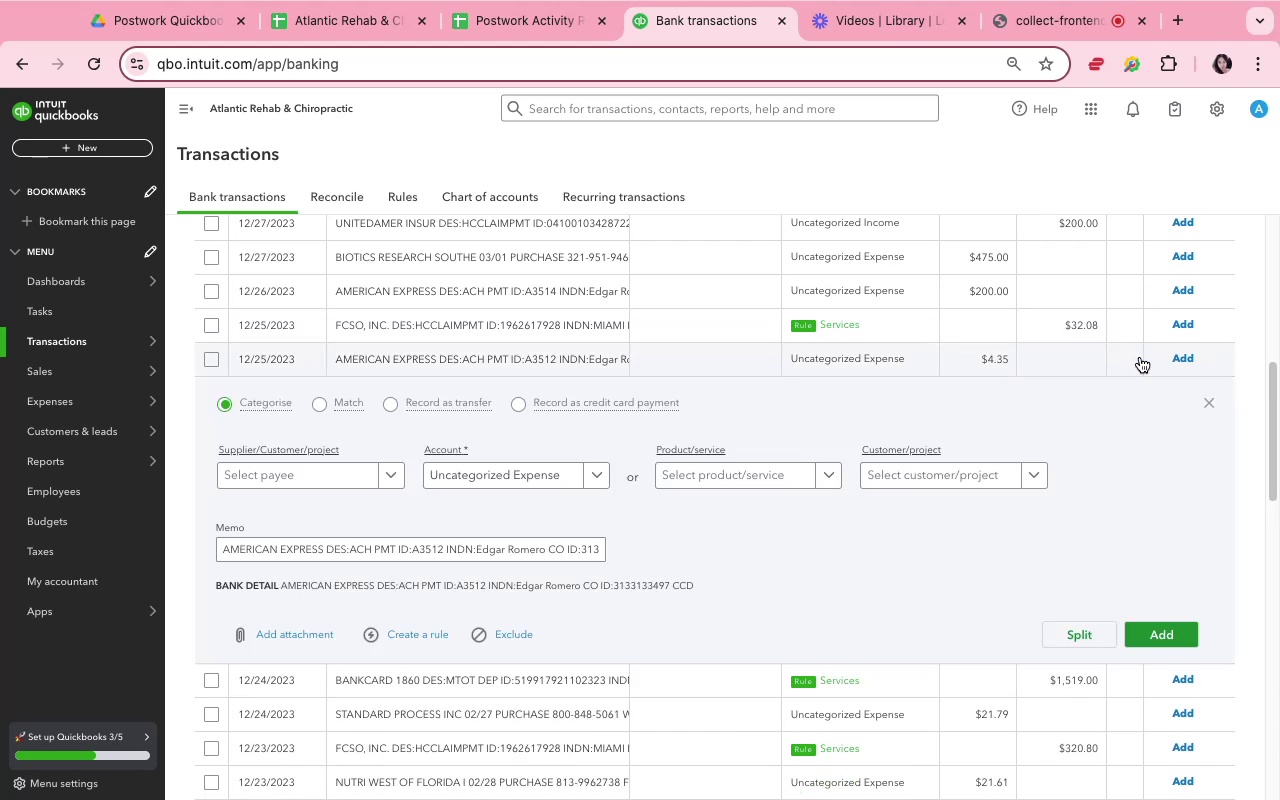 
scroll: coordinate [496, 528], scroll_direction: up, amount: 37.0
 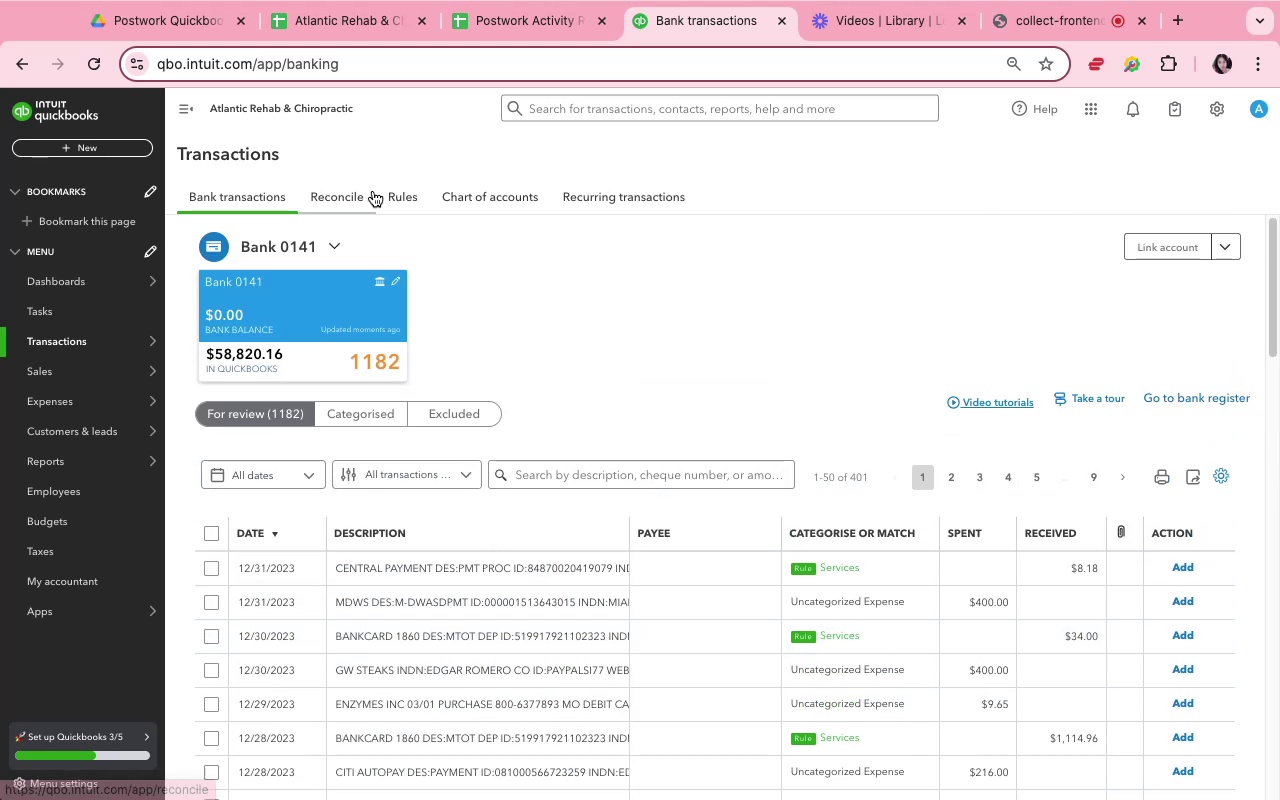 
left_click([389, 194])
 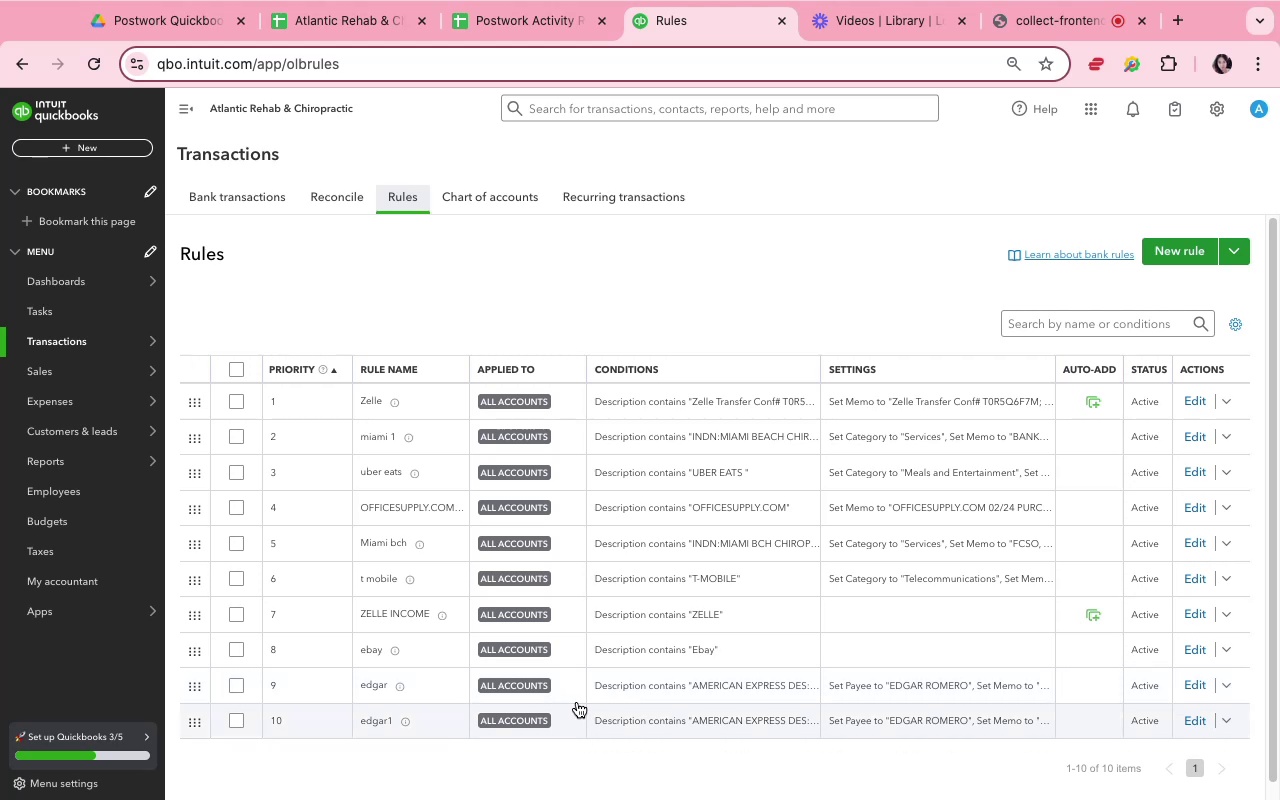 
wait(7.33)
 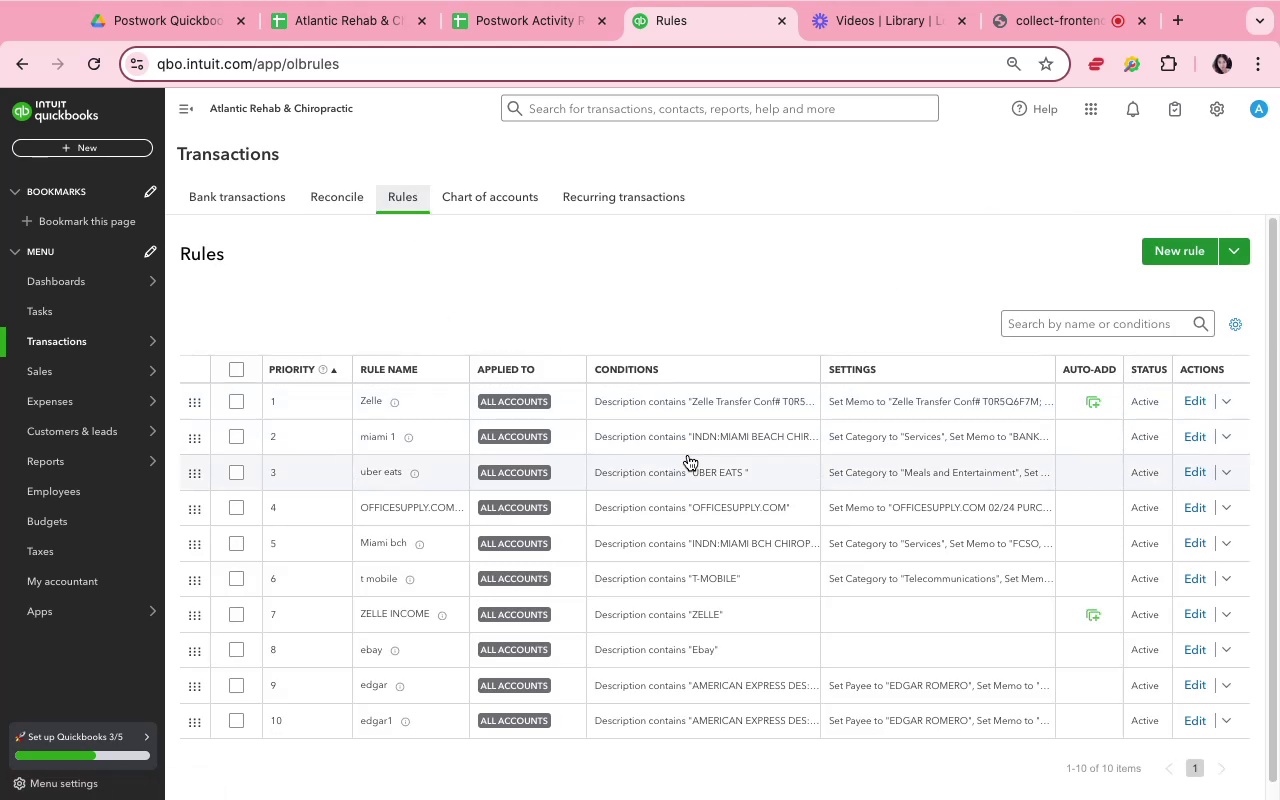 
mouse_move([1026, 718])
 